 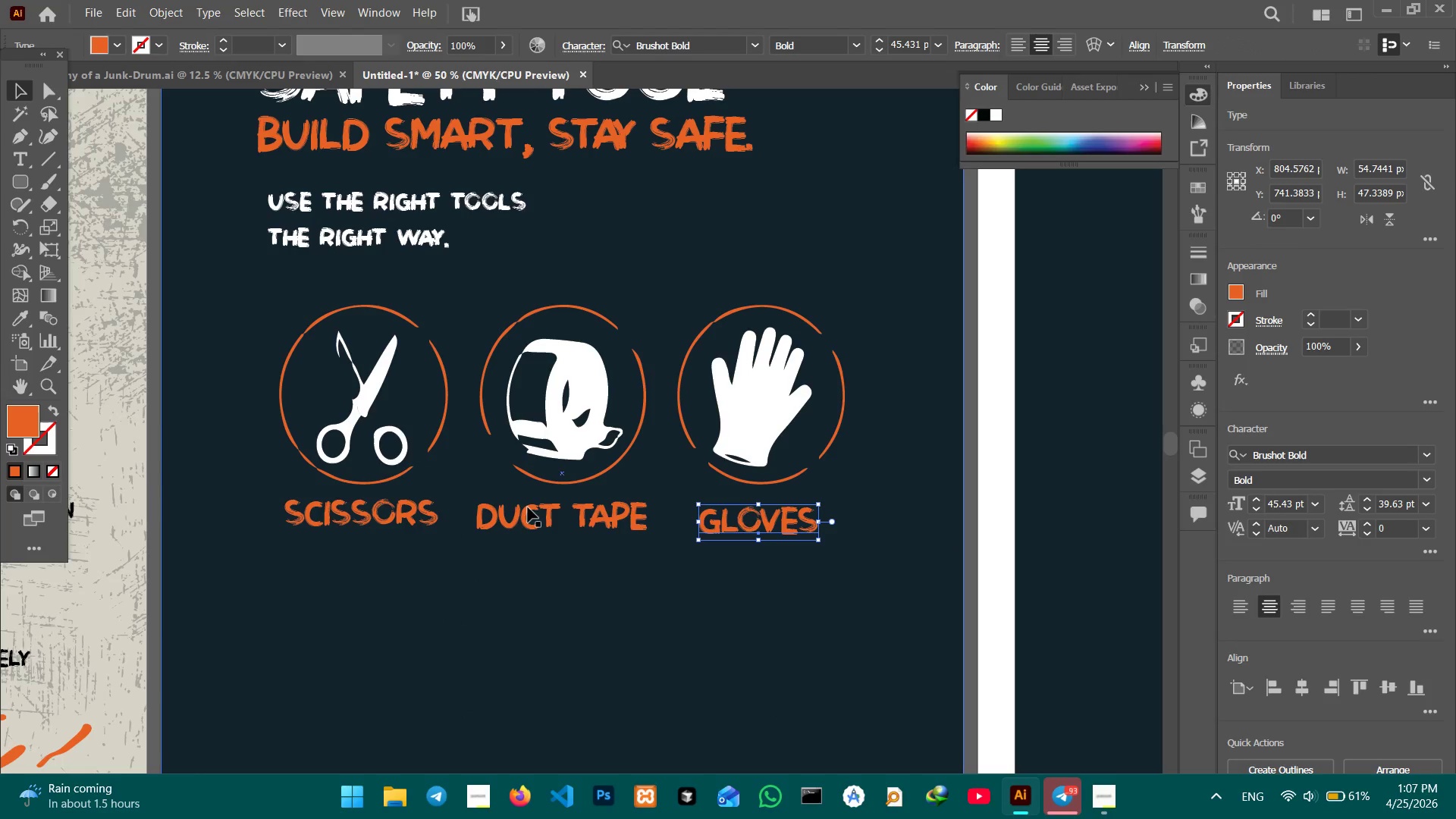 
hold_key(key=ShiftLeft, duration=1.33)
left_click([536, 528])
 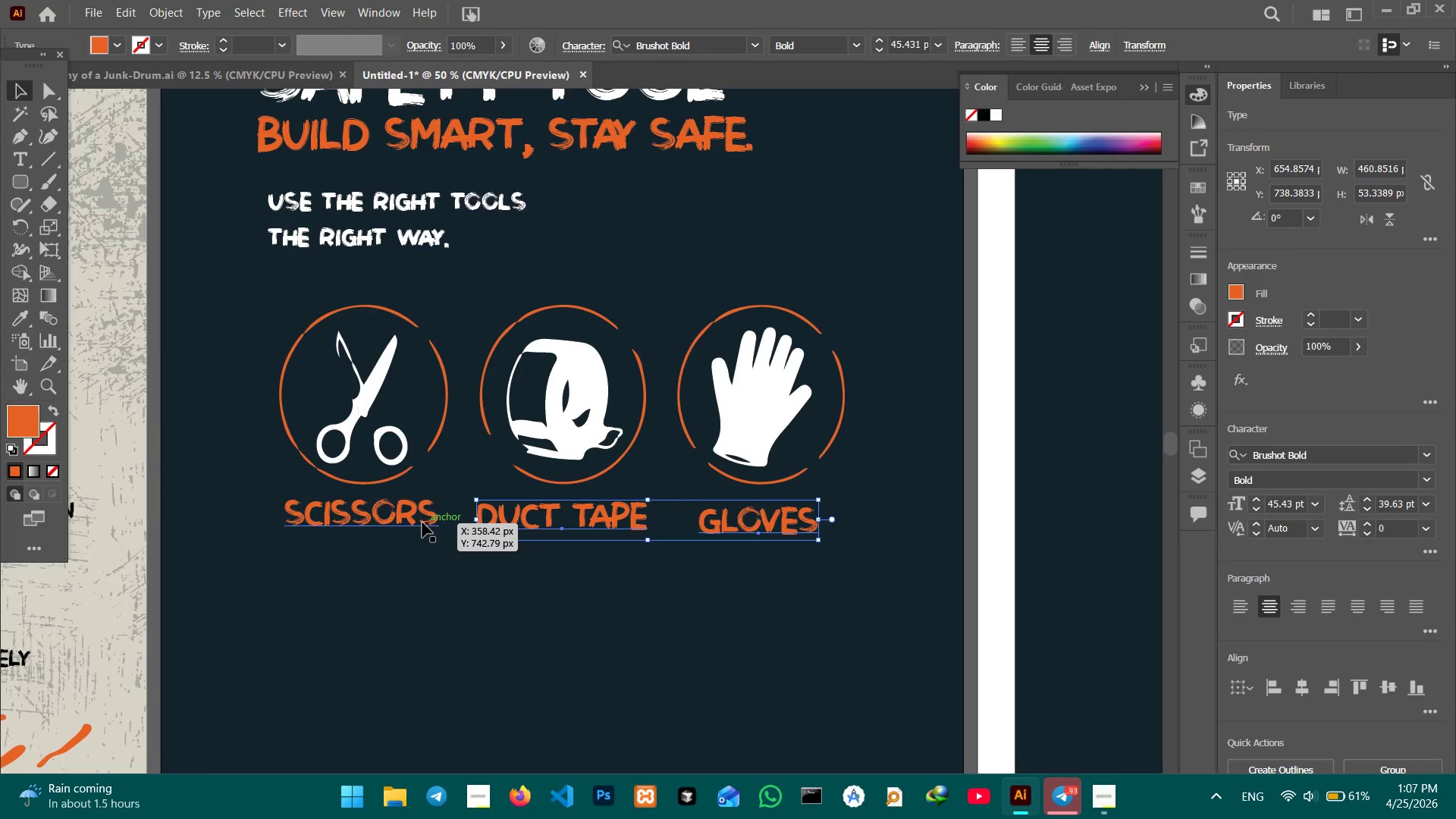 
left_click([421, 522])
 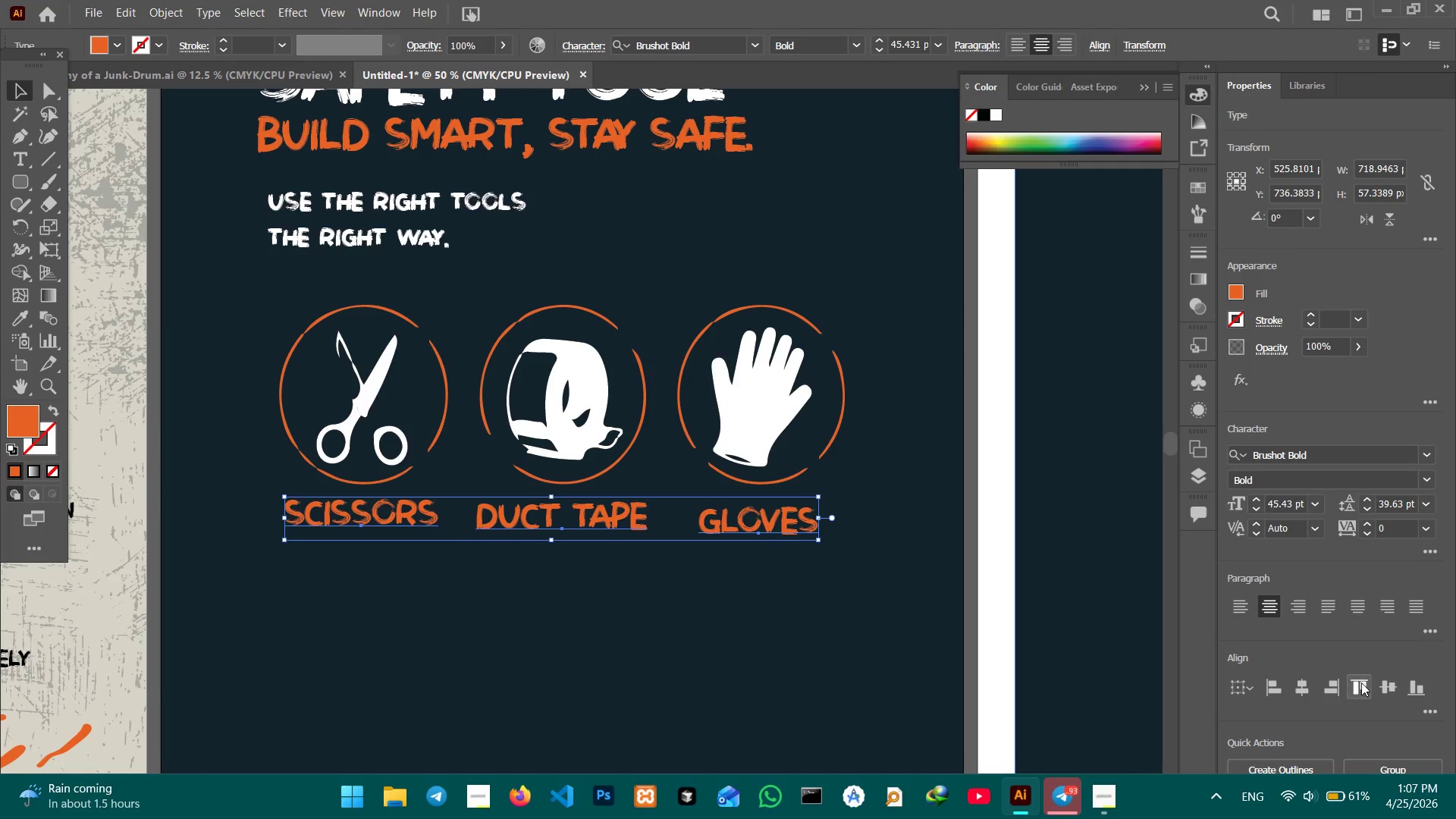 
left_click([1367, 686])
 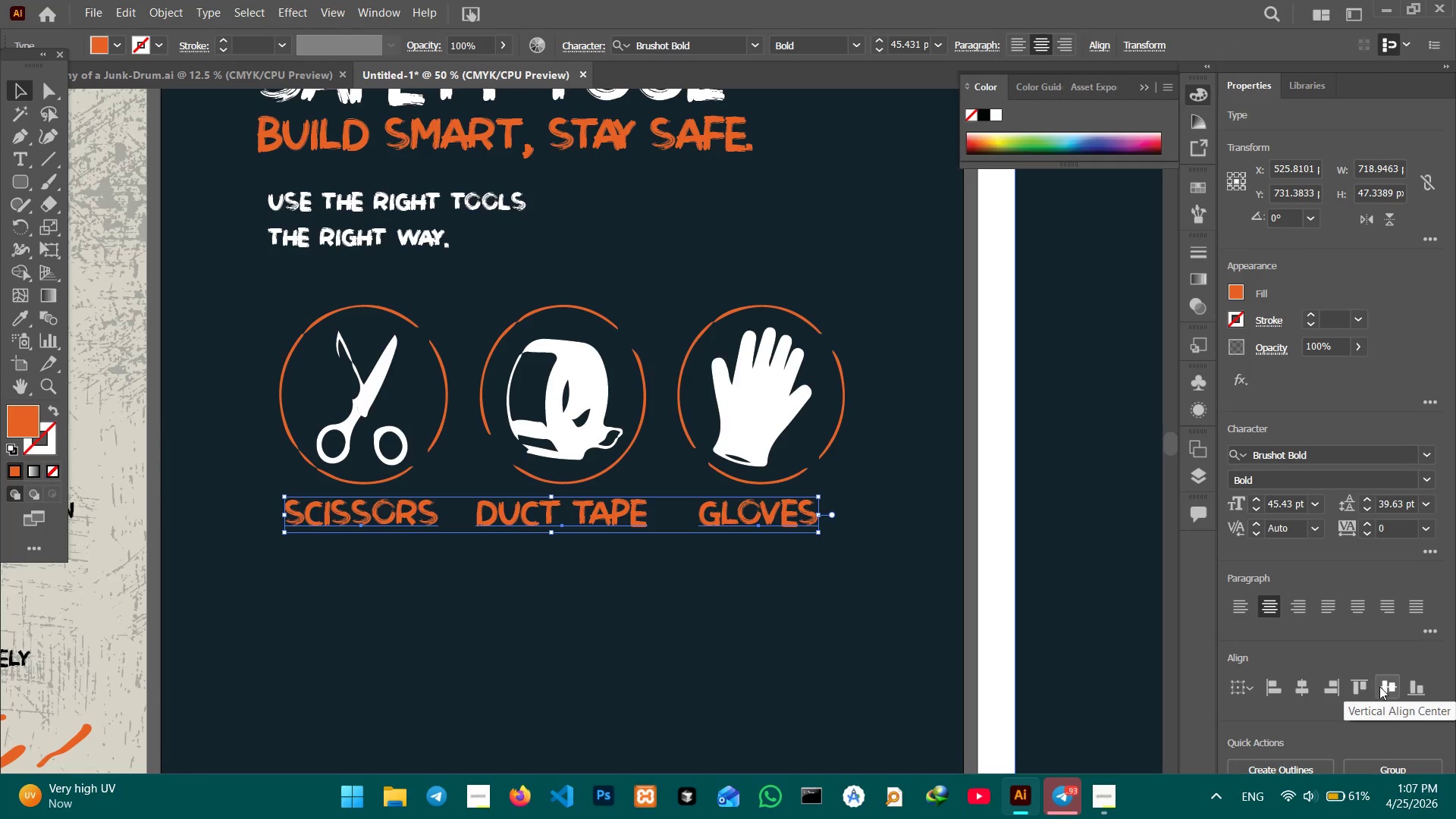 
left_click([1385, 686])
 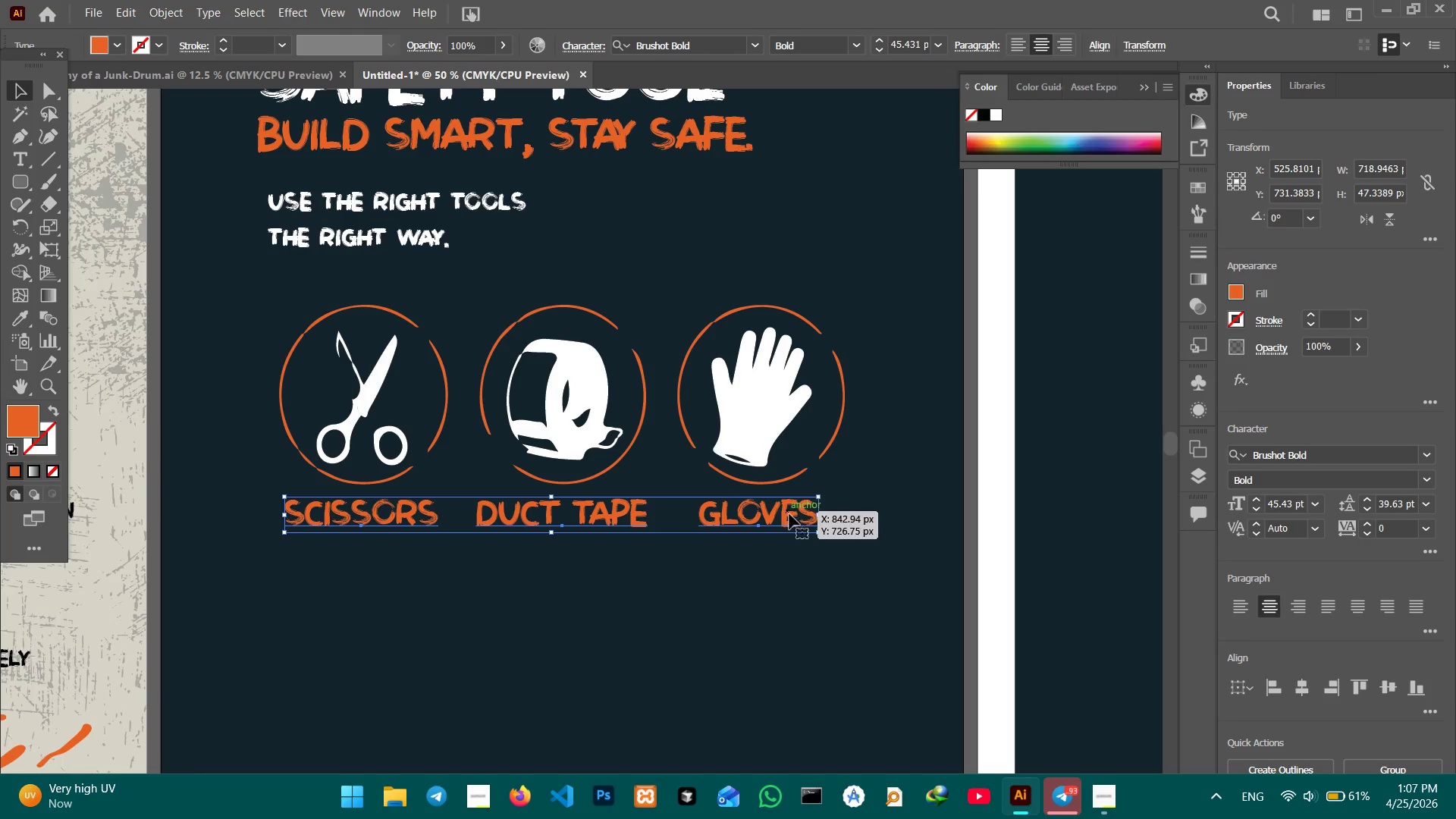 
left_click([898, 543])
 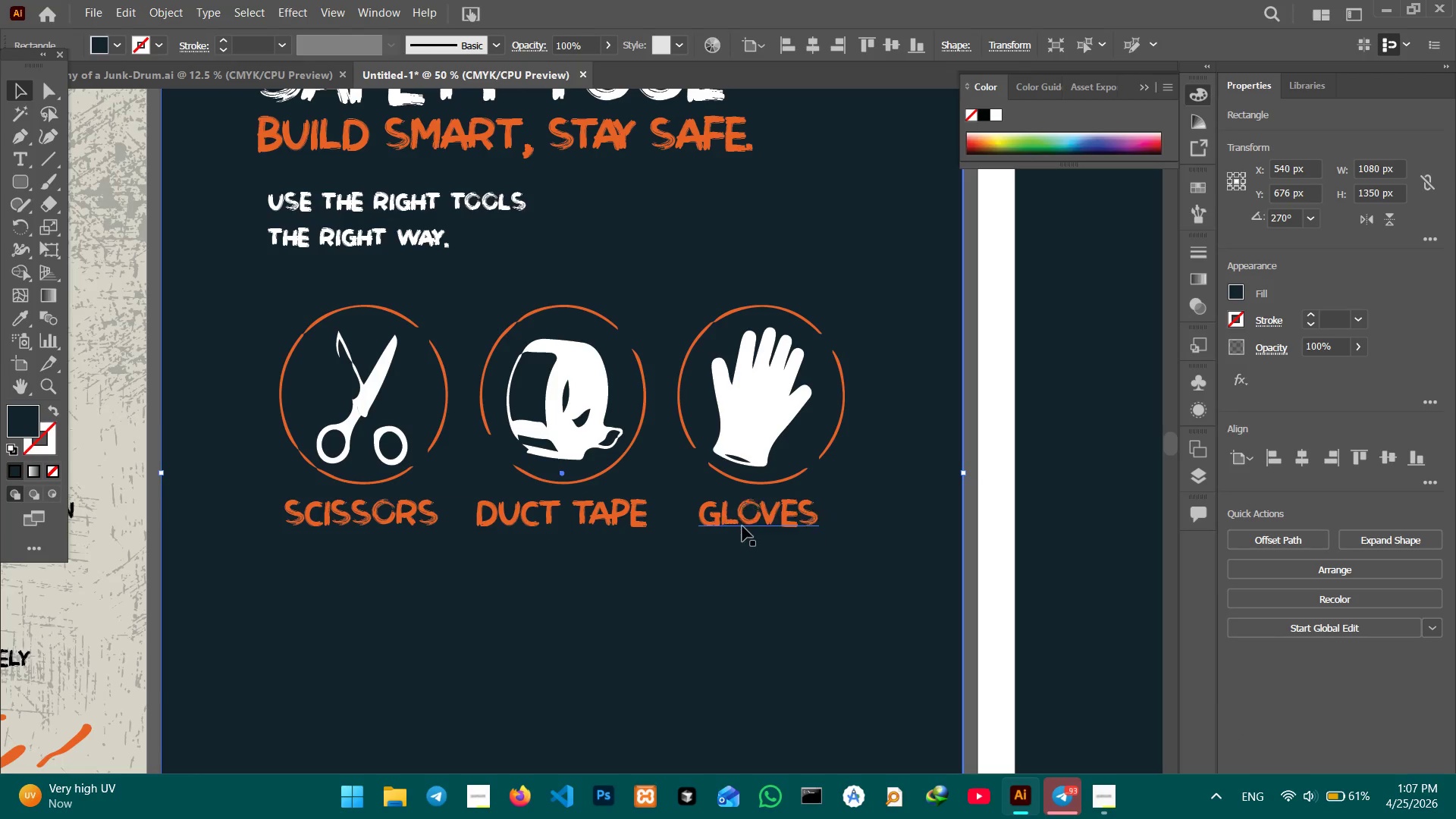 
left_click([742, 526])
 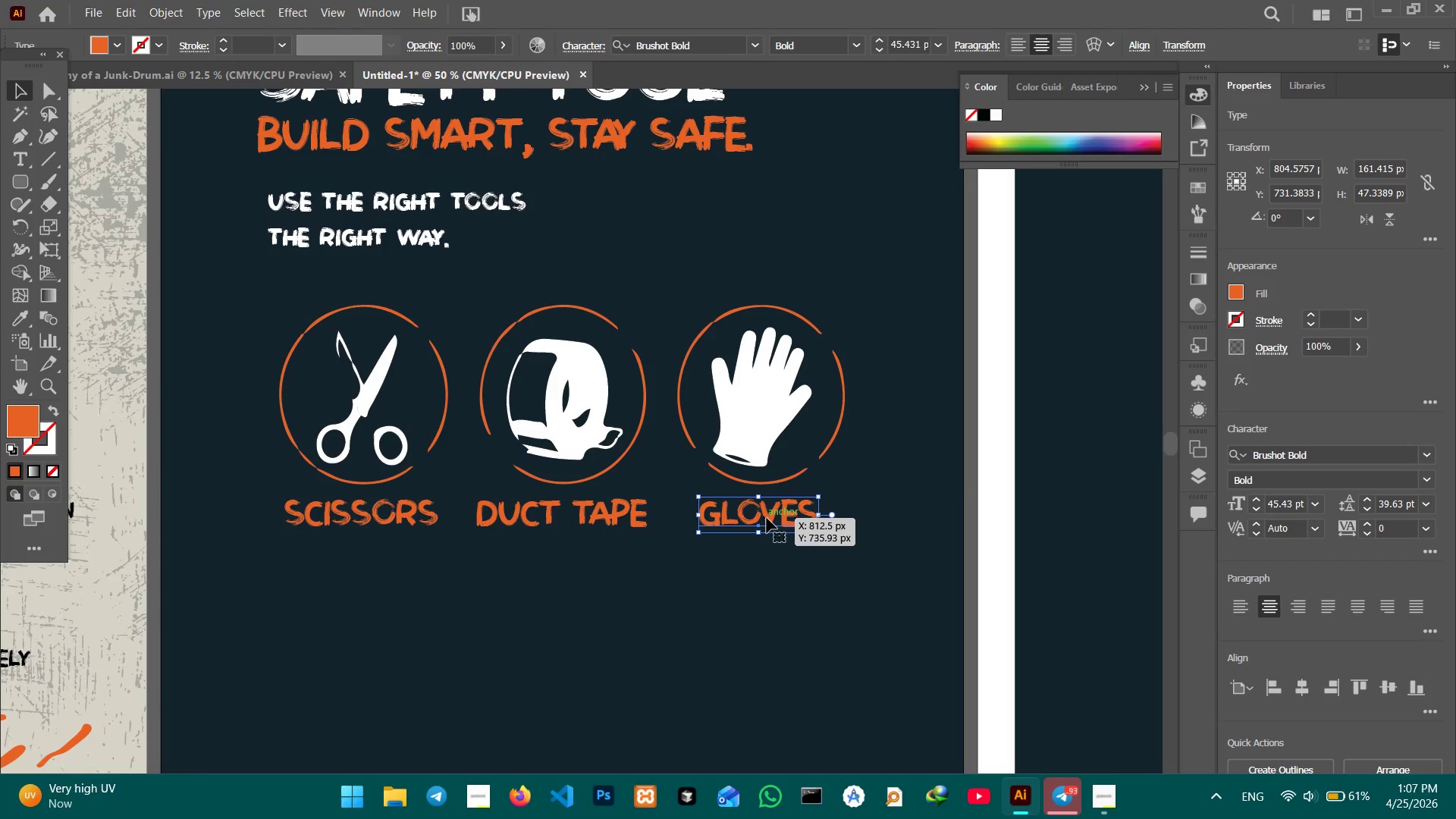 
left_click_drag(start_coordinate=[767, 518], to_coordinate=[781, 518])
 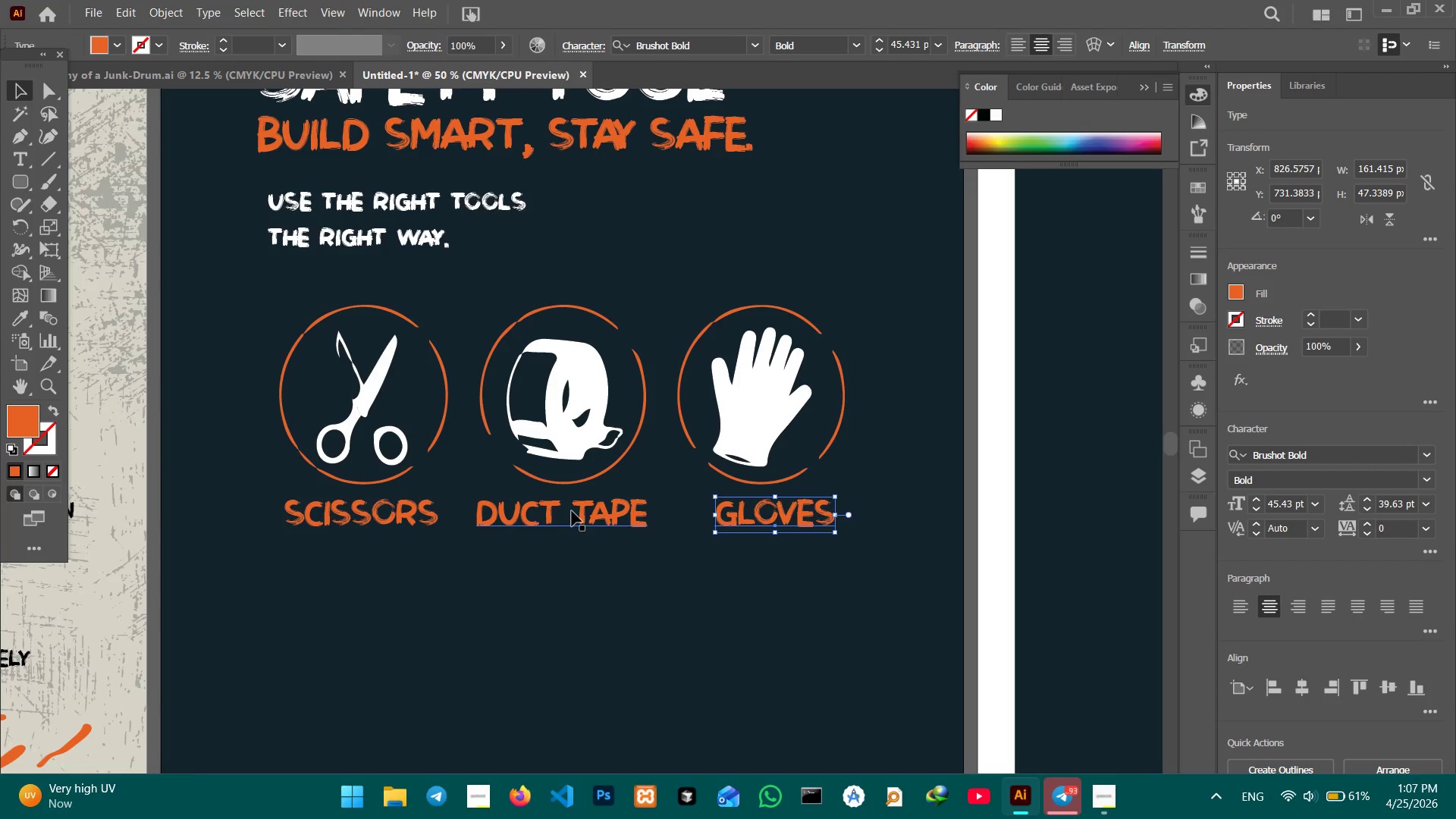 
left_click_drag(start_coordinate=[572, 511], to_coordinate=[577, 512])
 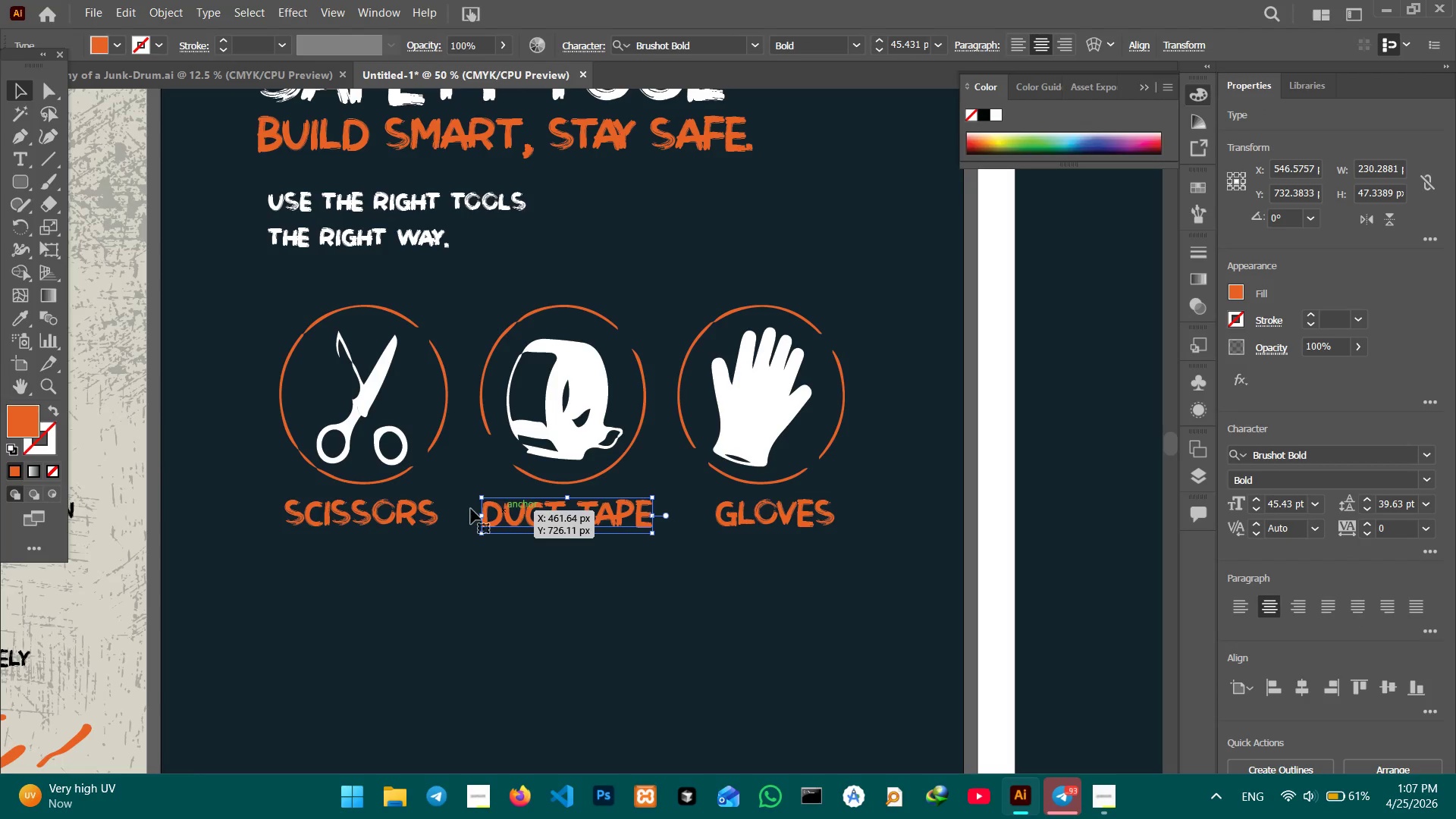 
hold_key(key=ShiftLeft, duration=0.73)
left_click([403, 508])
 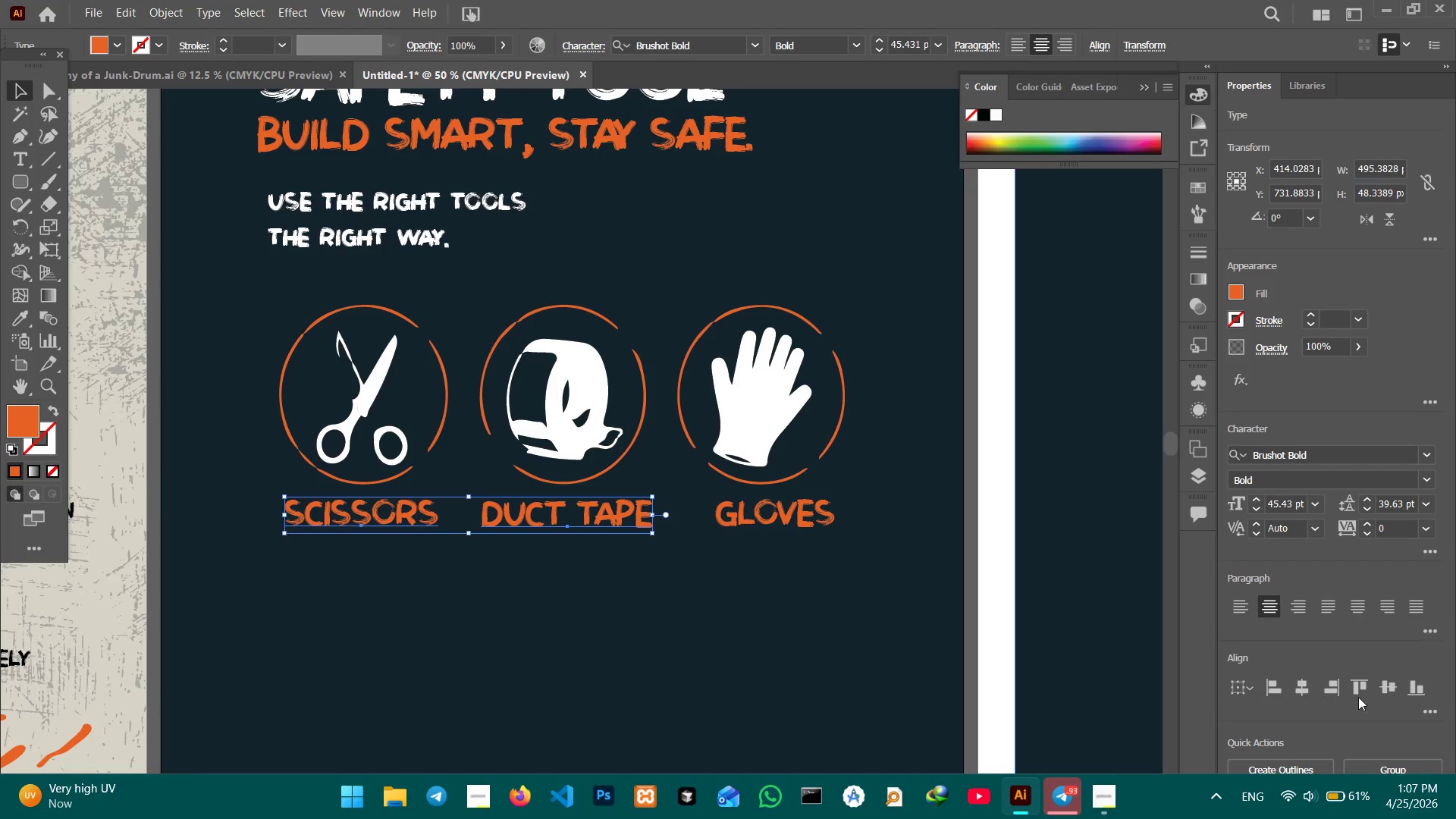 
left_click([1382, 694])
 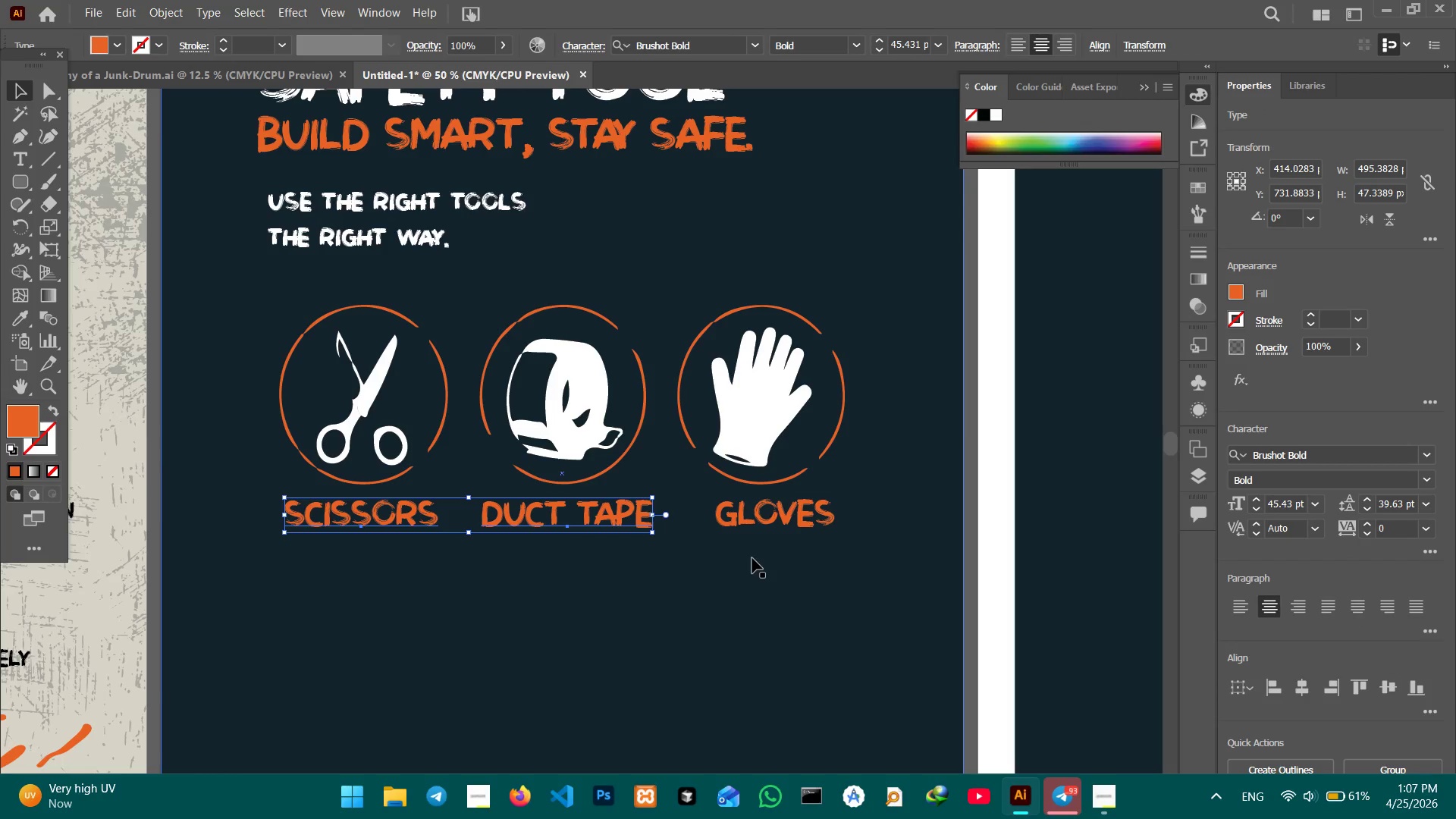 
hold_key(key=ShiftLeft, duration=0.55)
left_click([739, 528])
 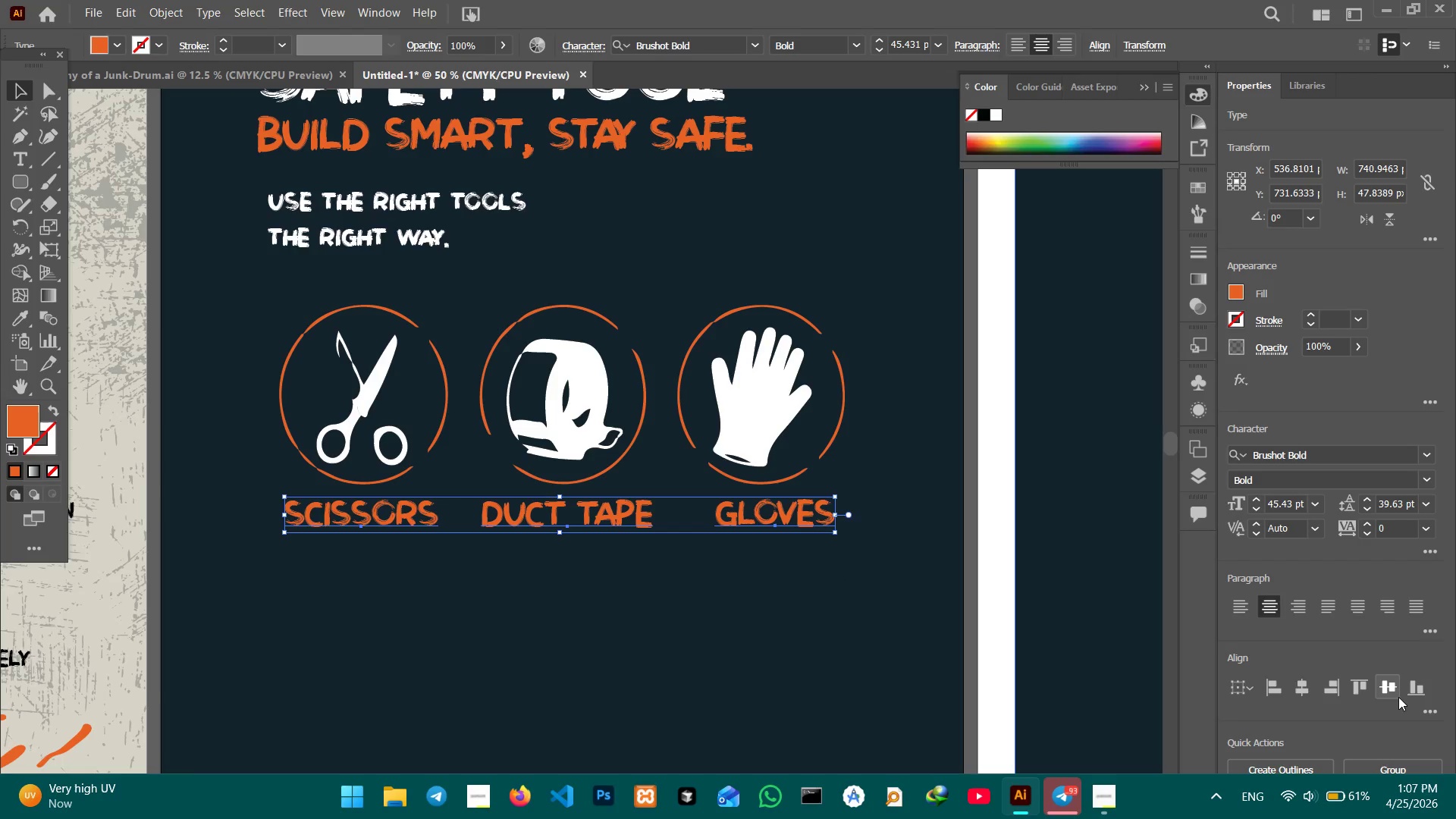 
left_click([1385, 689])
 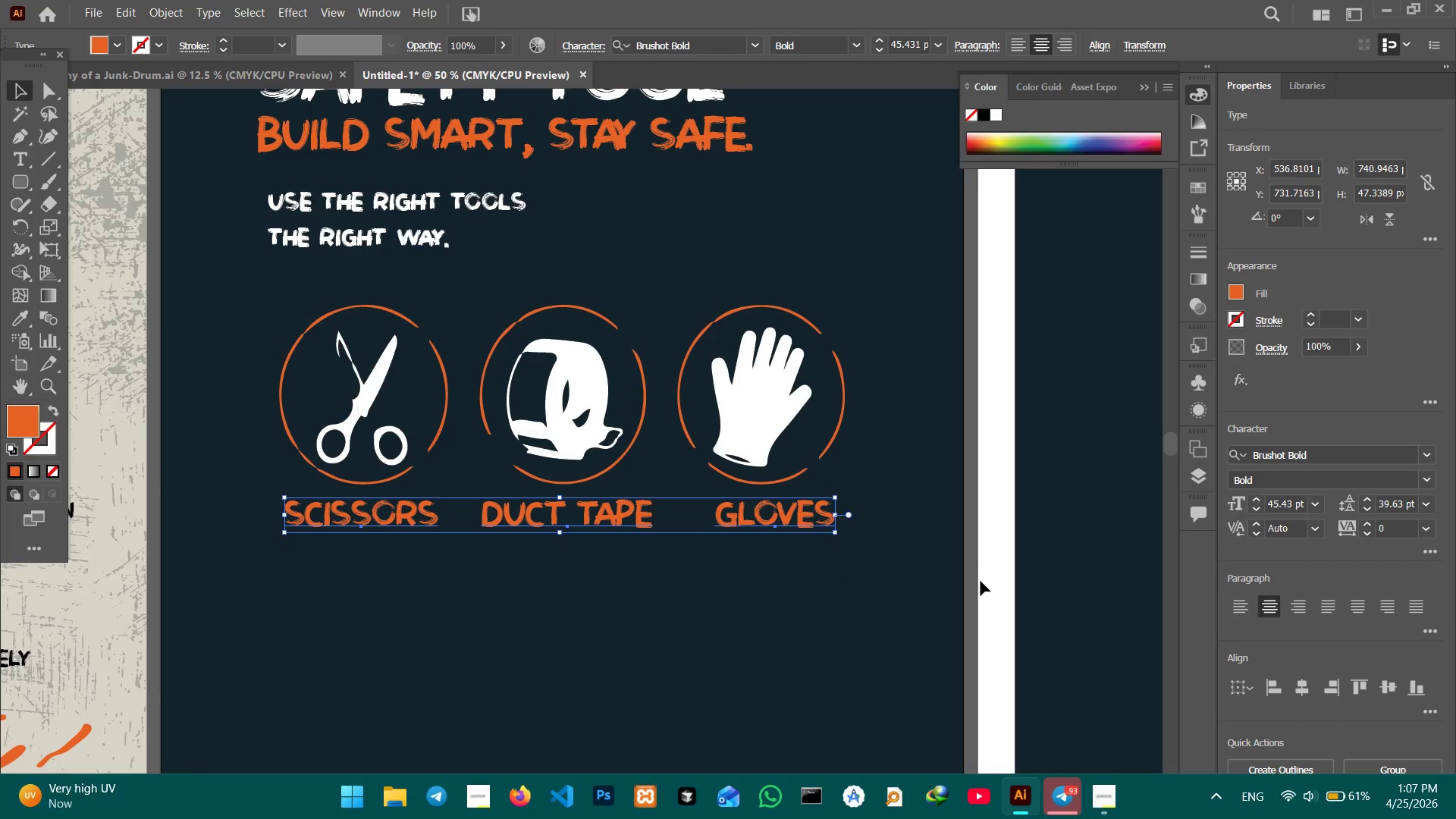 
left_click([981, 581])
 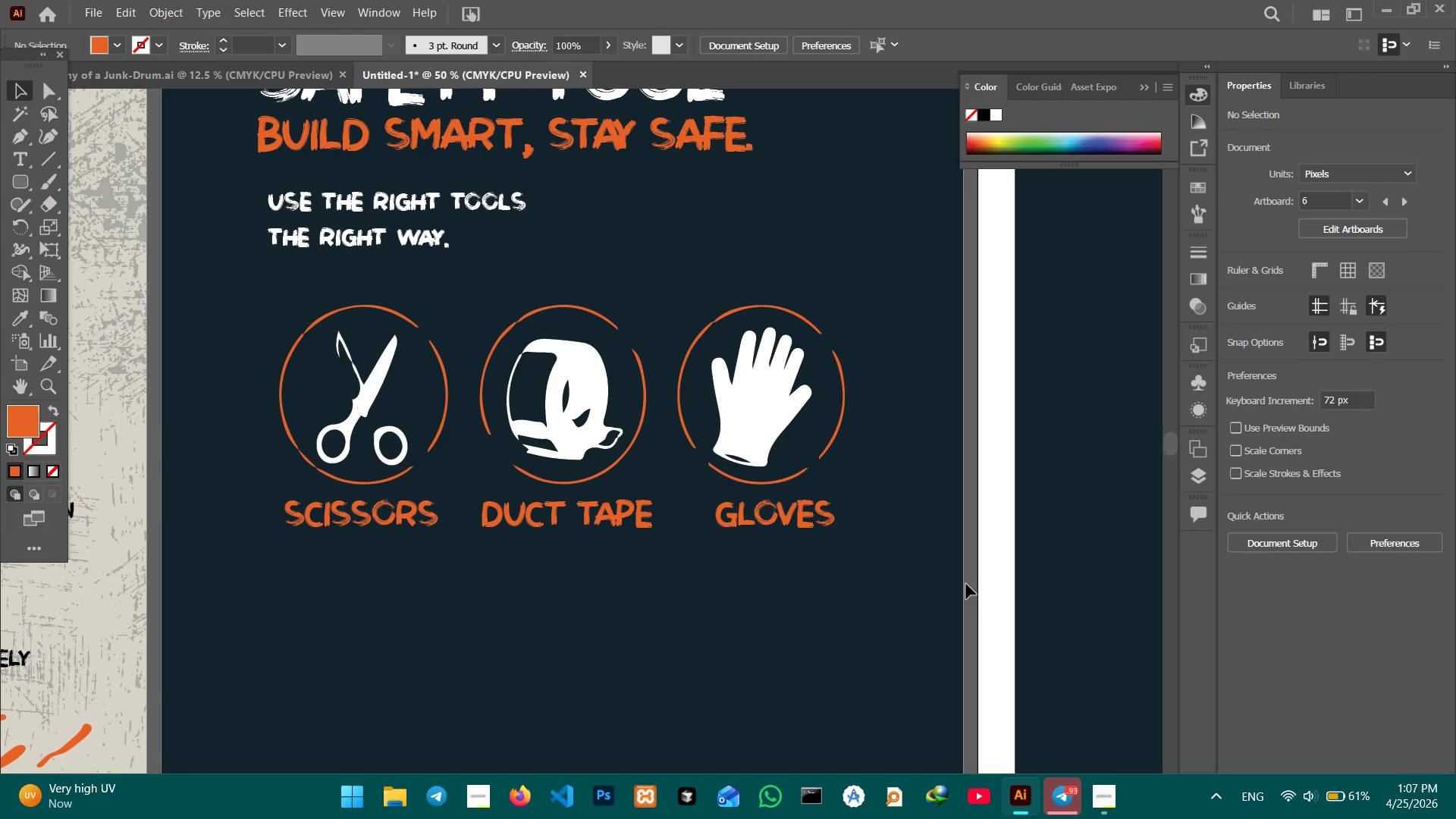 
wait(6.56)
 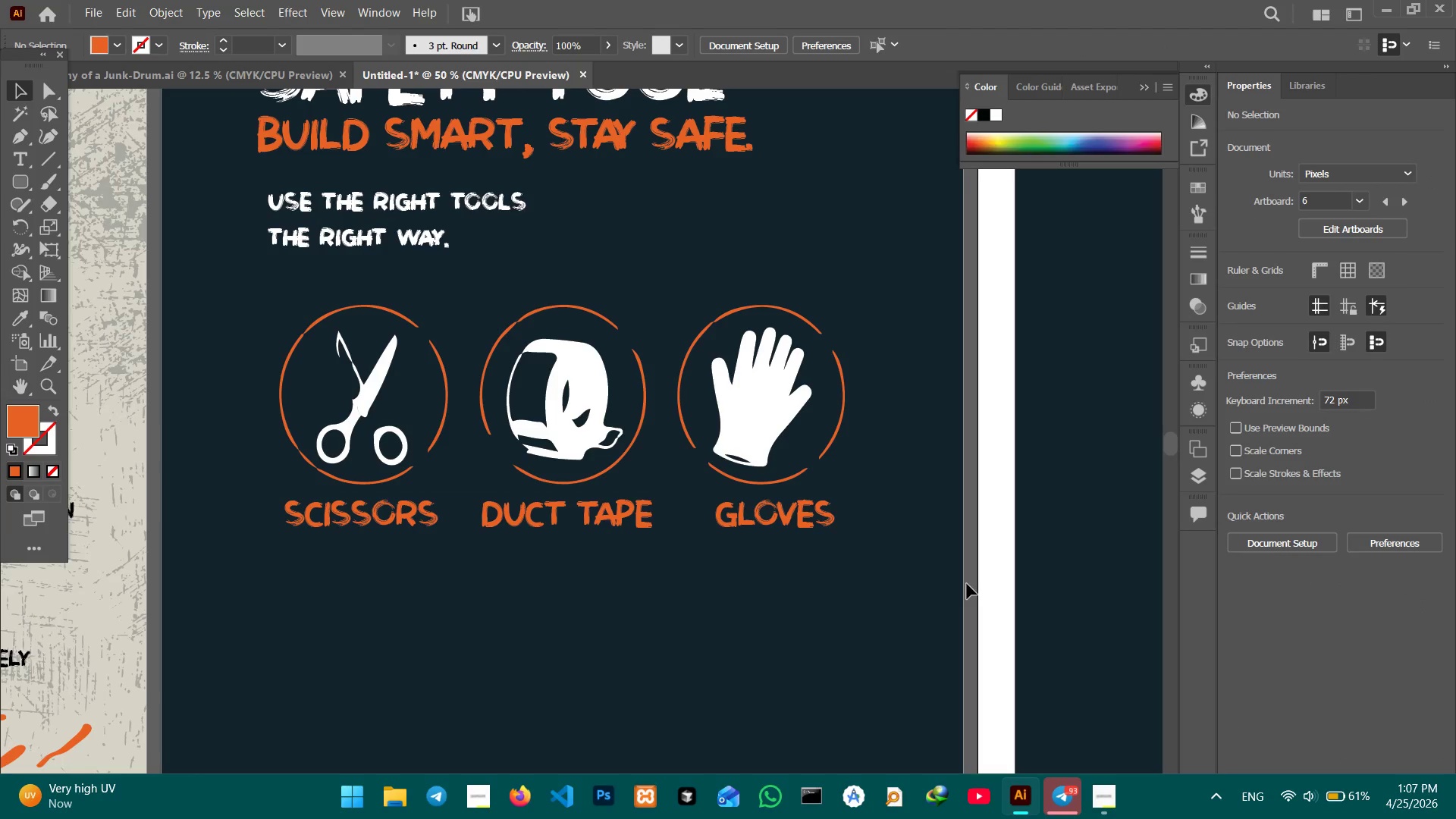 
left_click([403, 228])
 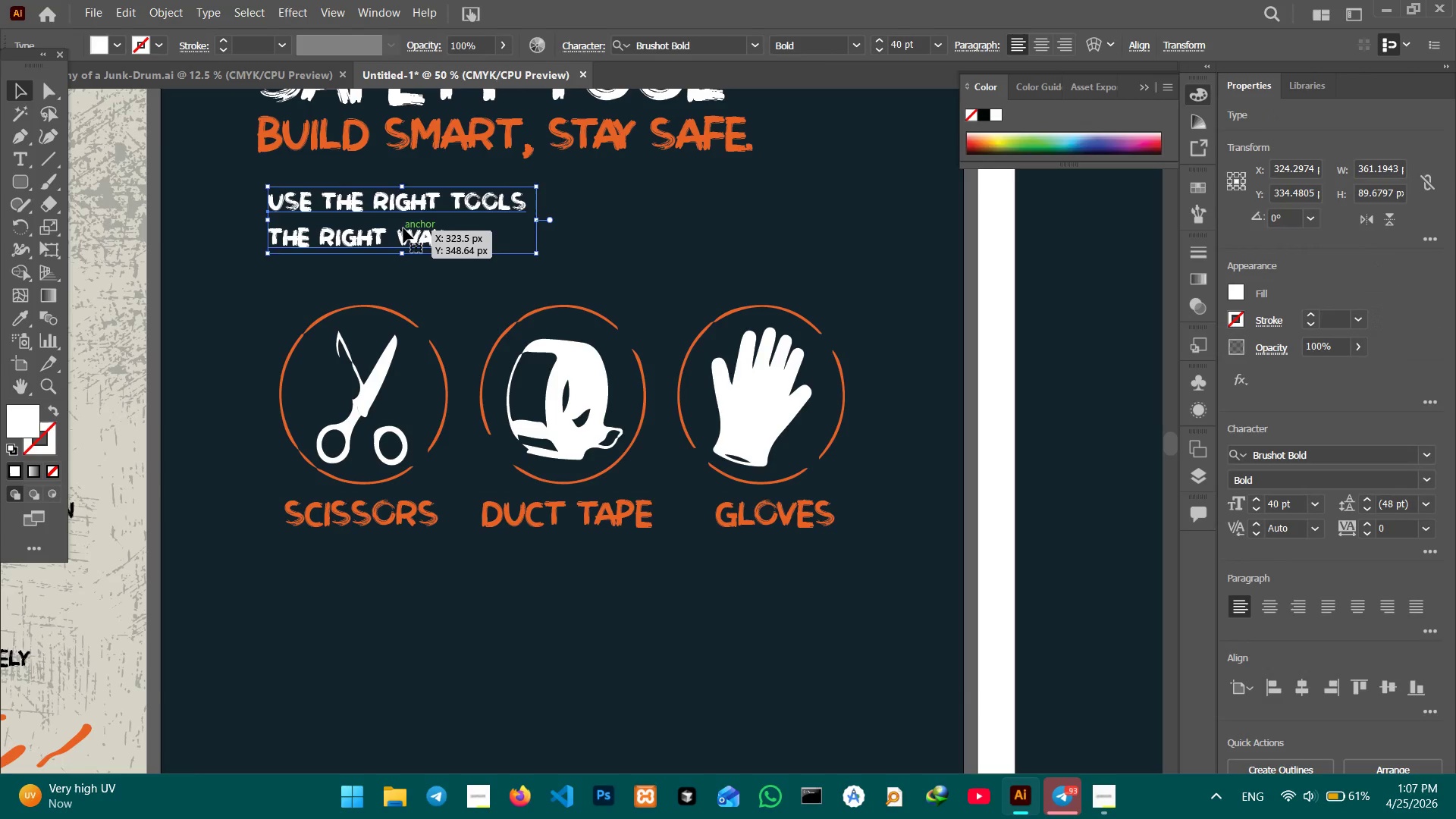 
key(Control+C)
 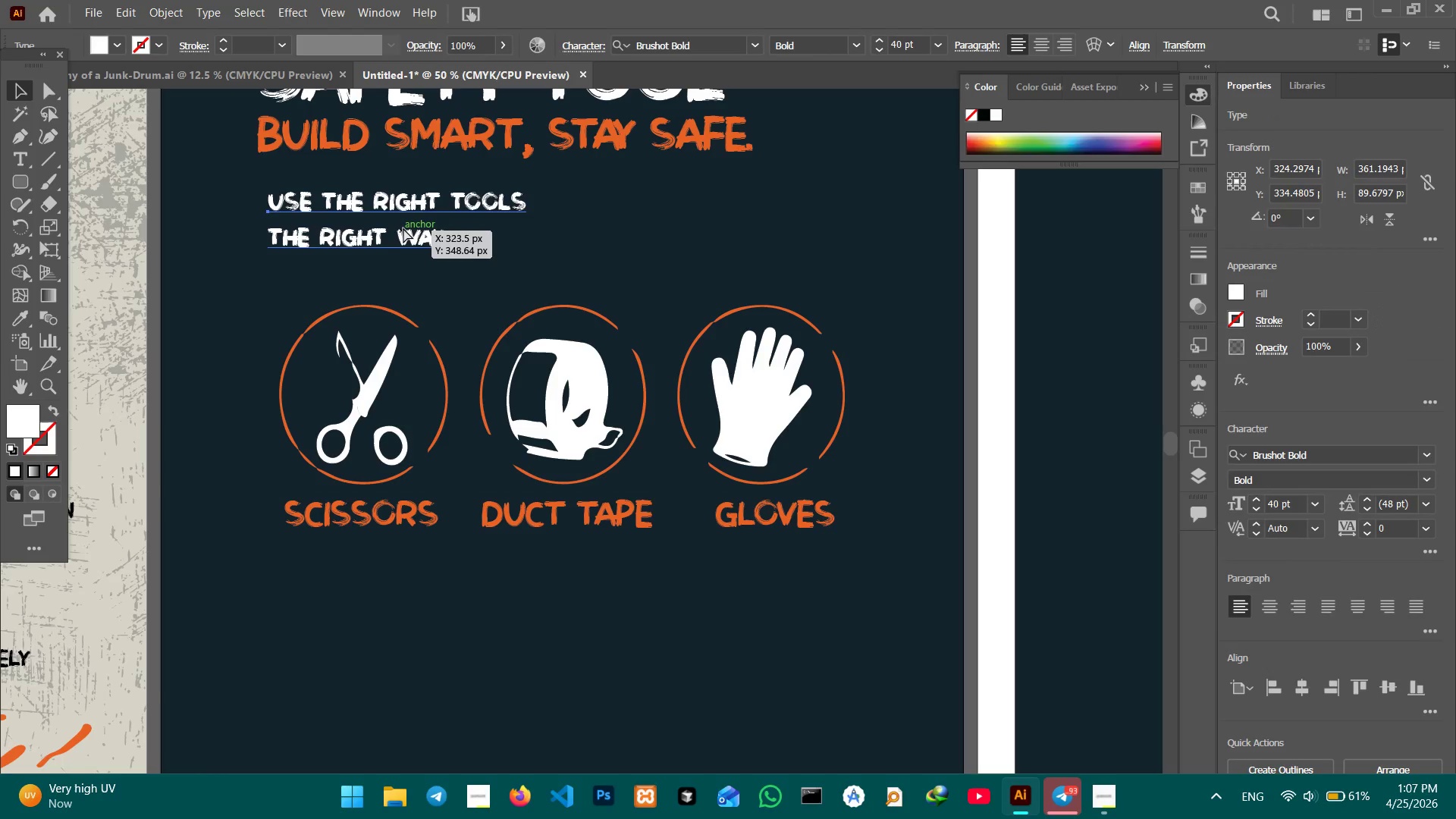 
key(Control+V)
 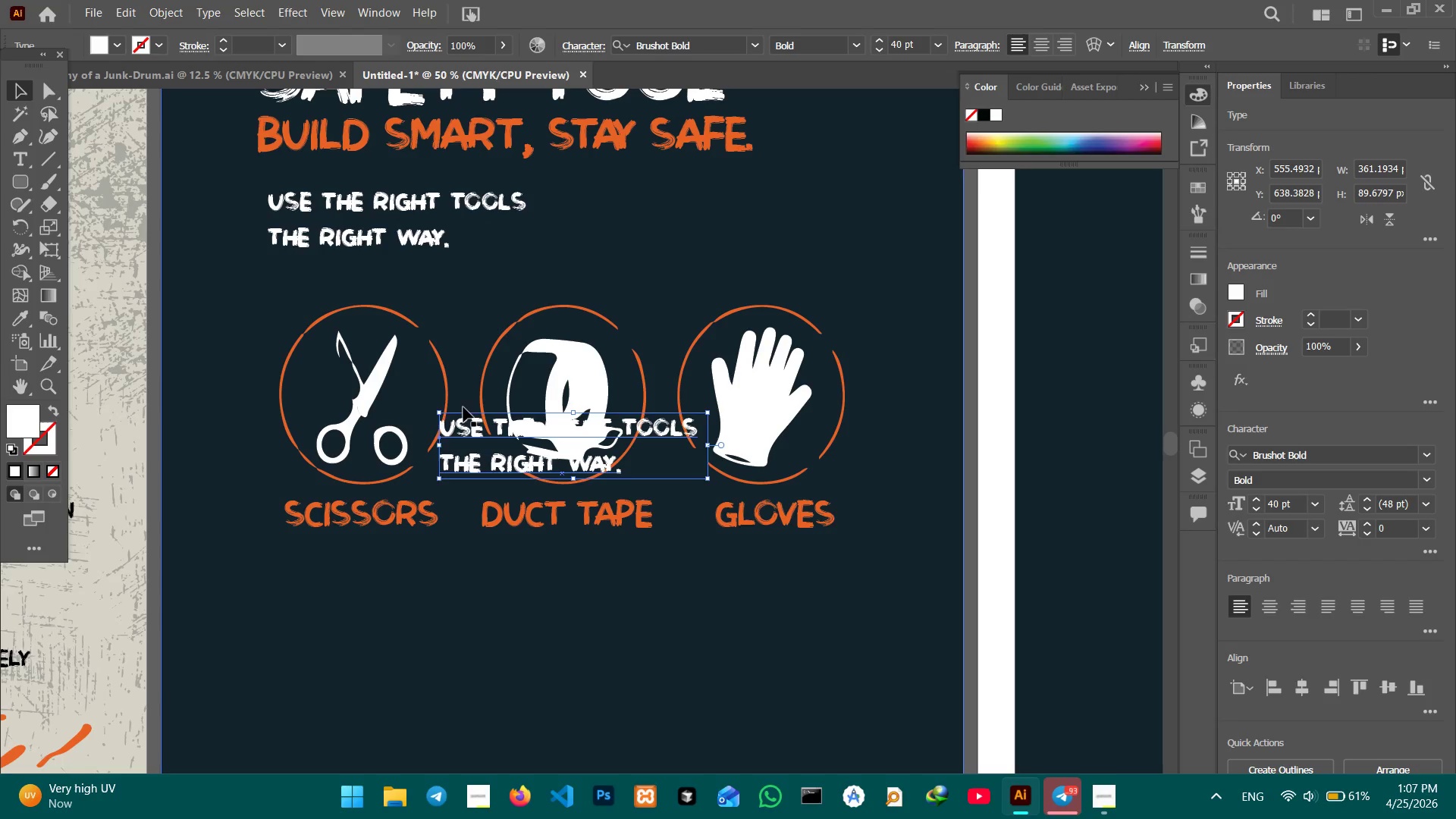 
hold_key(key=Space, duration=0.75)
 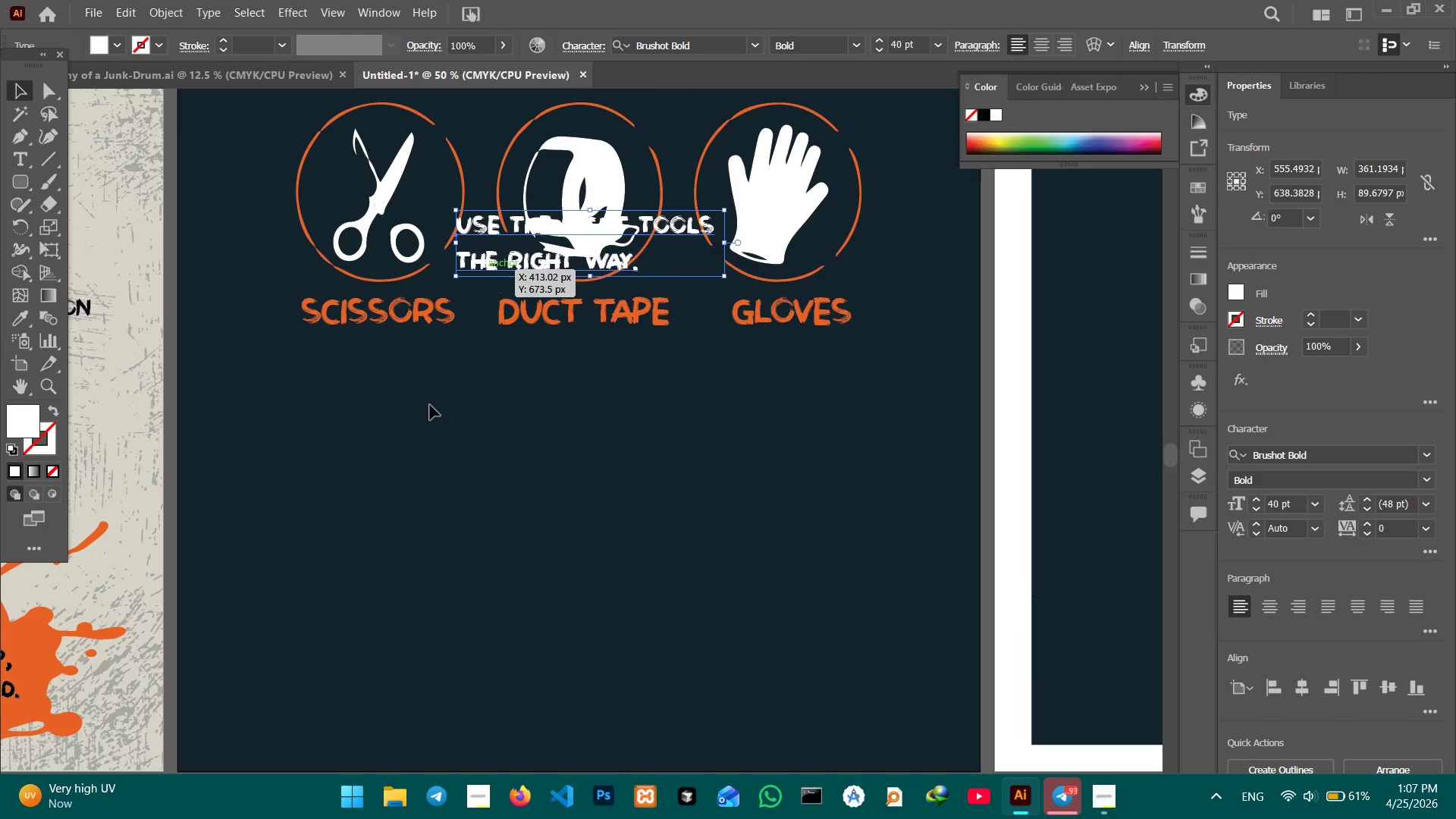 
left_click_drag(start_coordinate=[477, 466], to_coordinate=[494, 262])
 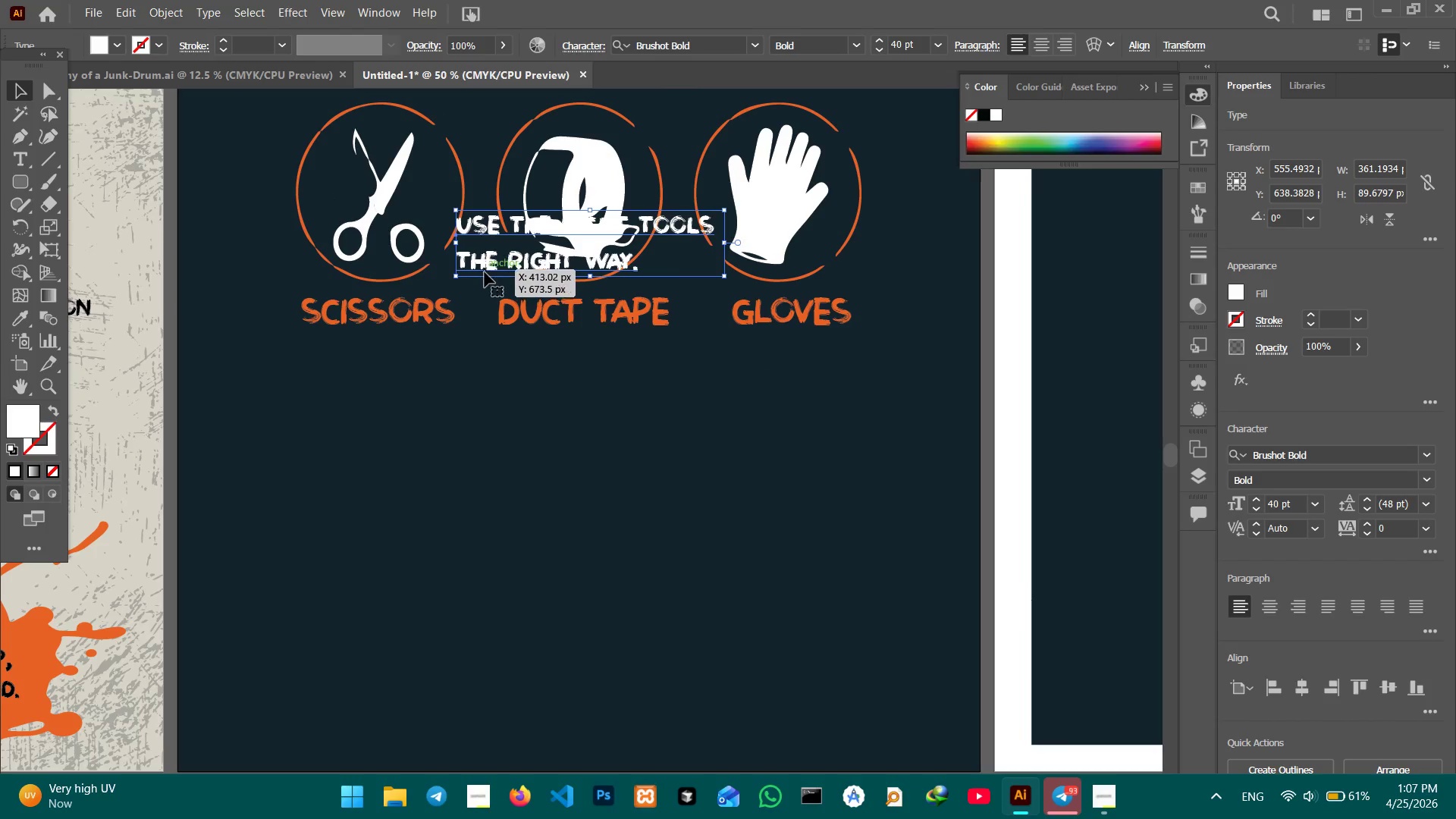 
left_click_drag(start_coordinate=[485, 271], to_coordinate=[270, 413])
 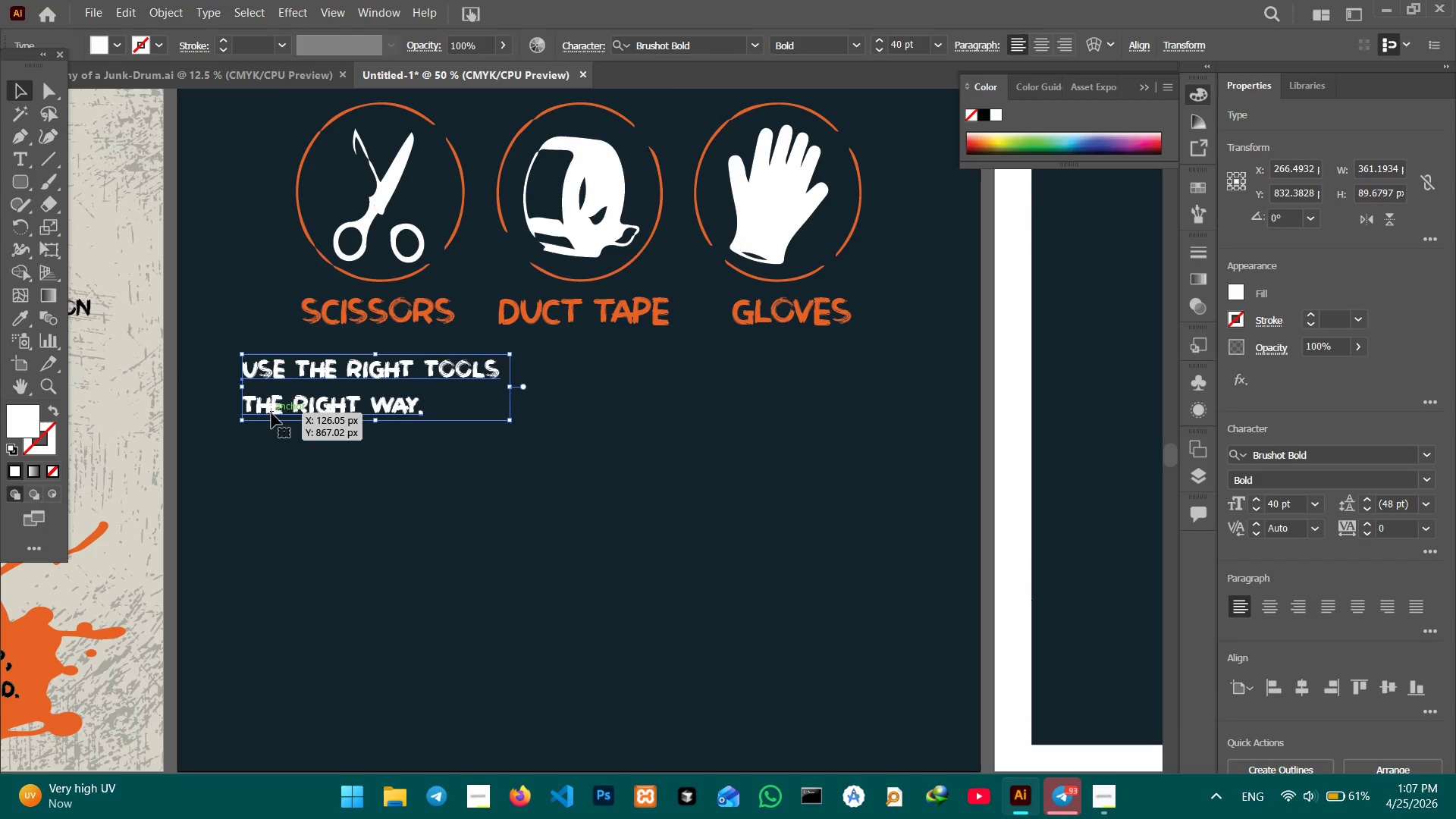 
double_click([271, 413])
 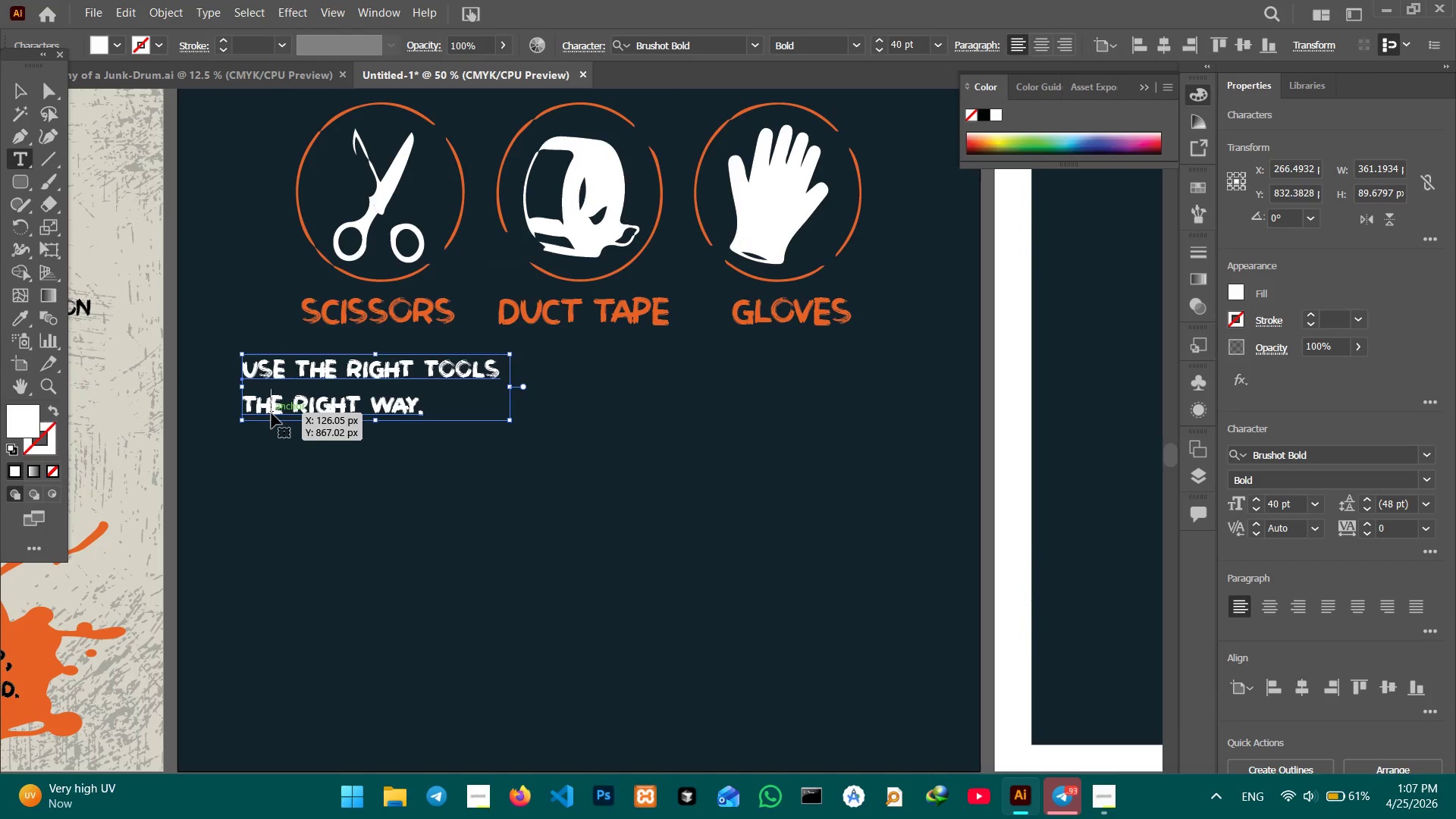 
triple_click([271, 413])
 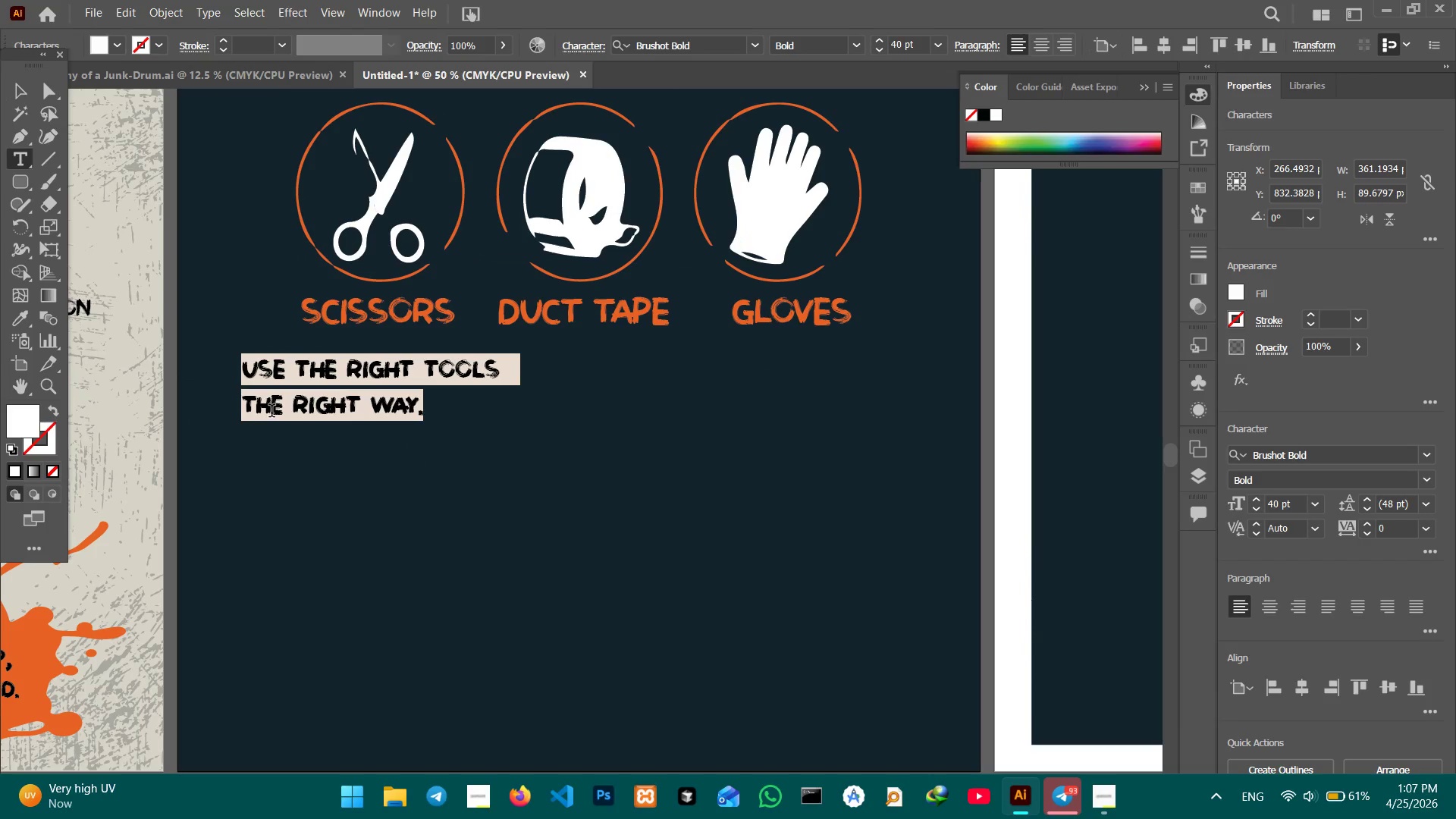 
type(C)
key(Backspace)
type(cut away fromm)
key(Backspace)
 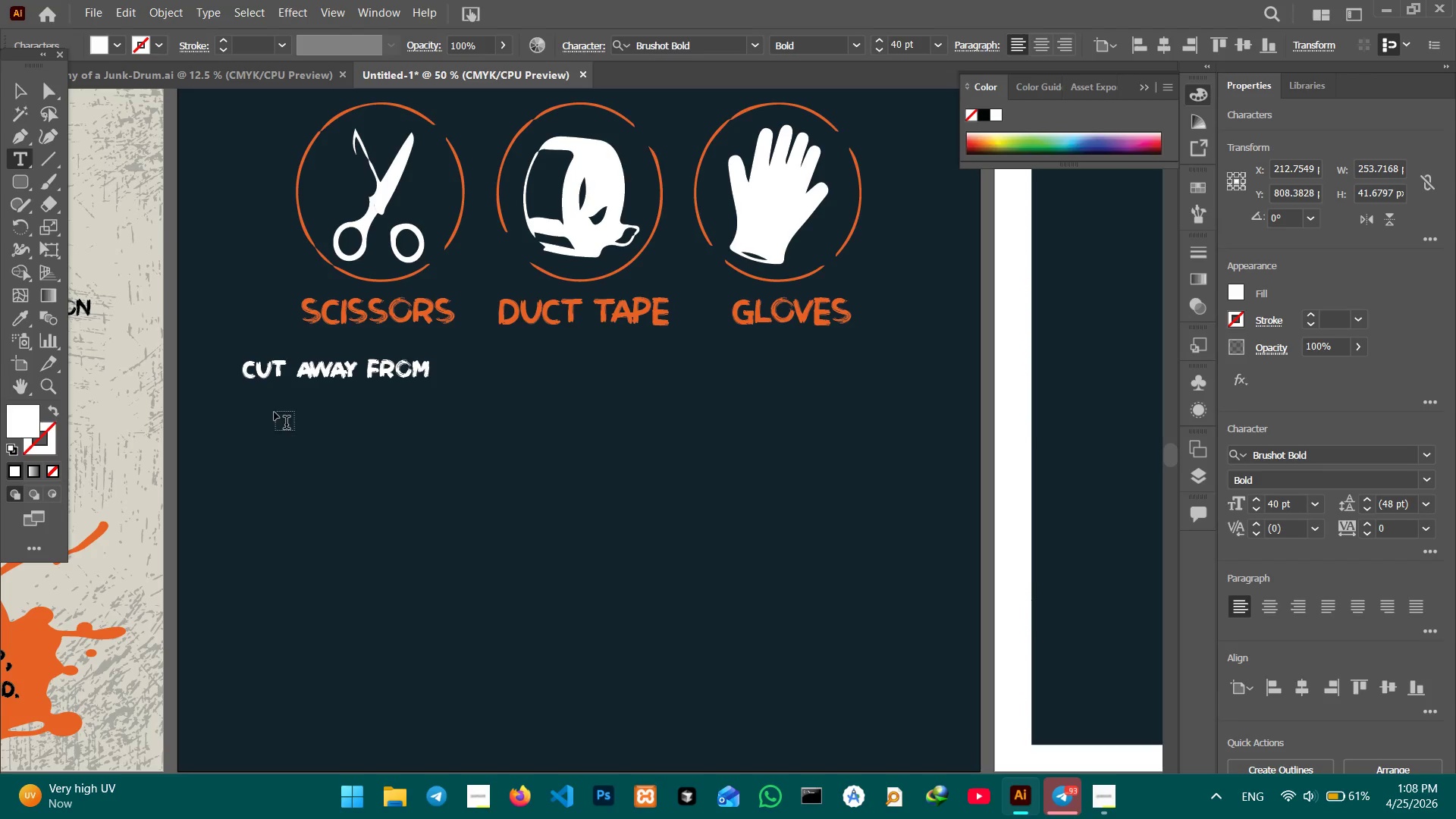 
key(Shift+Enter)
 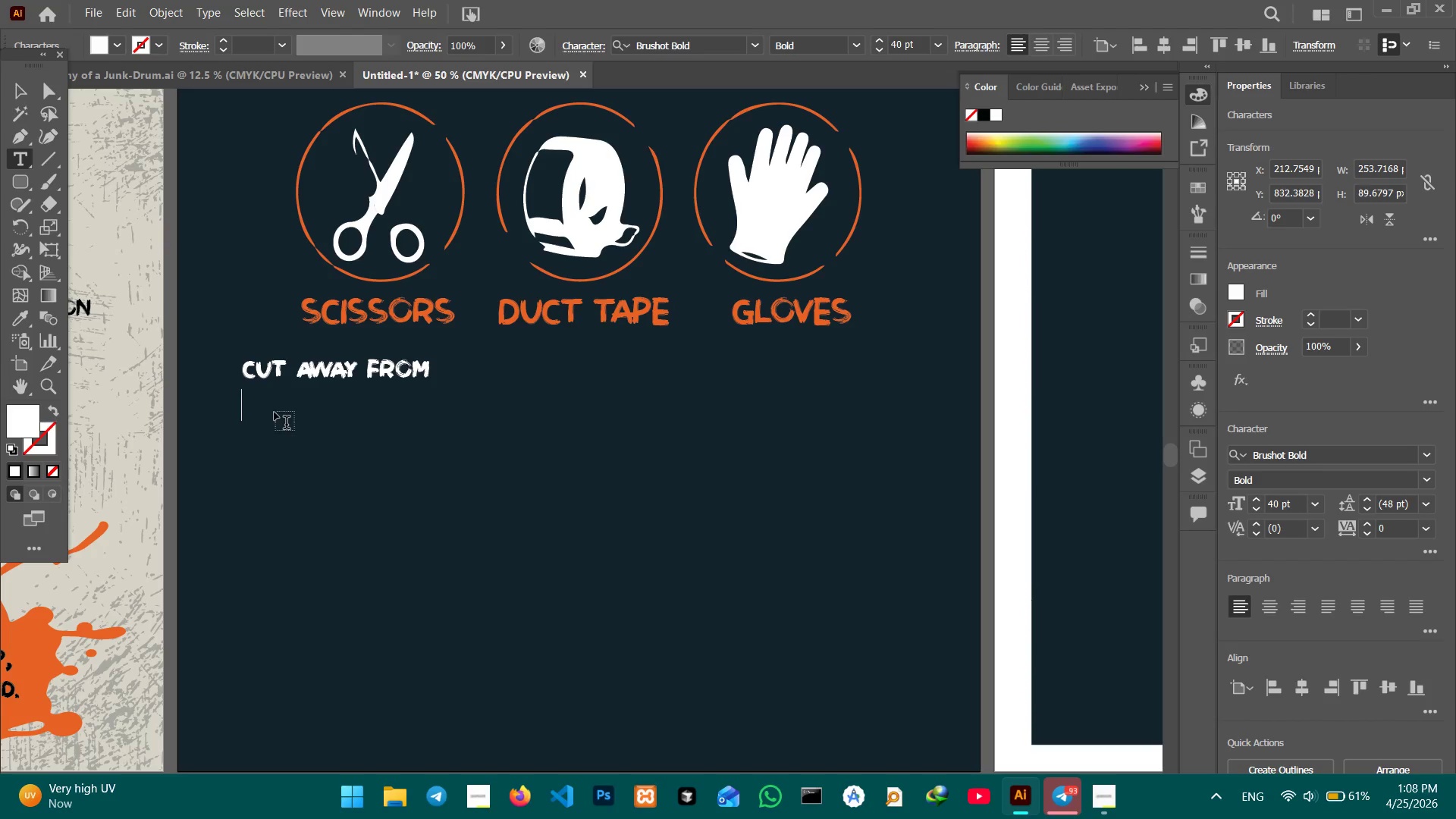 
type(your bosy.)
 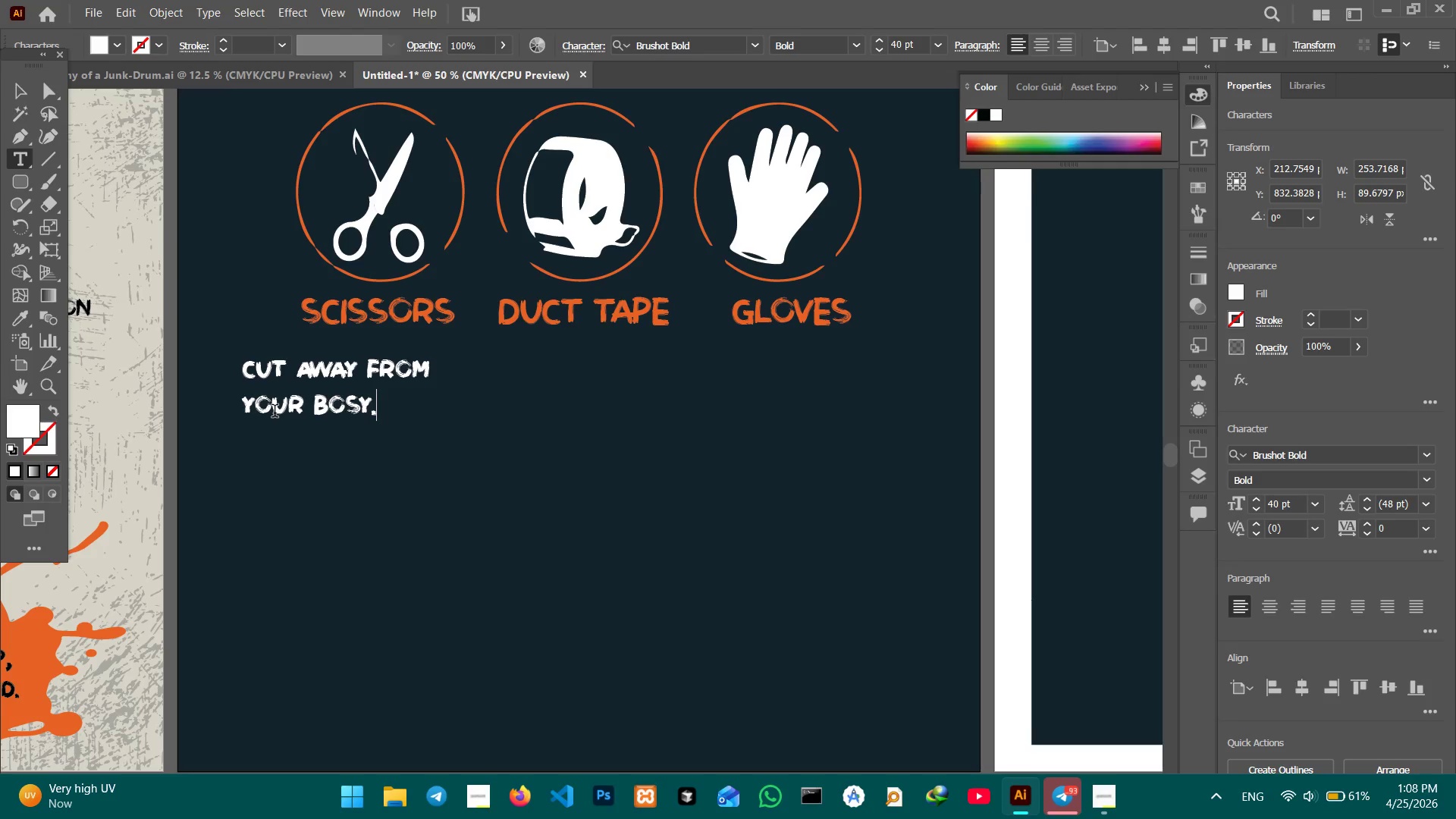 
key(Shift+Enter)
 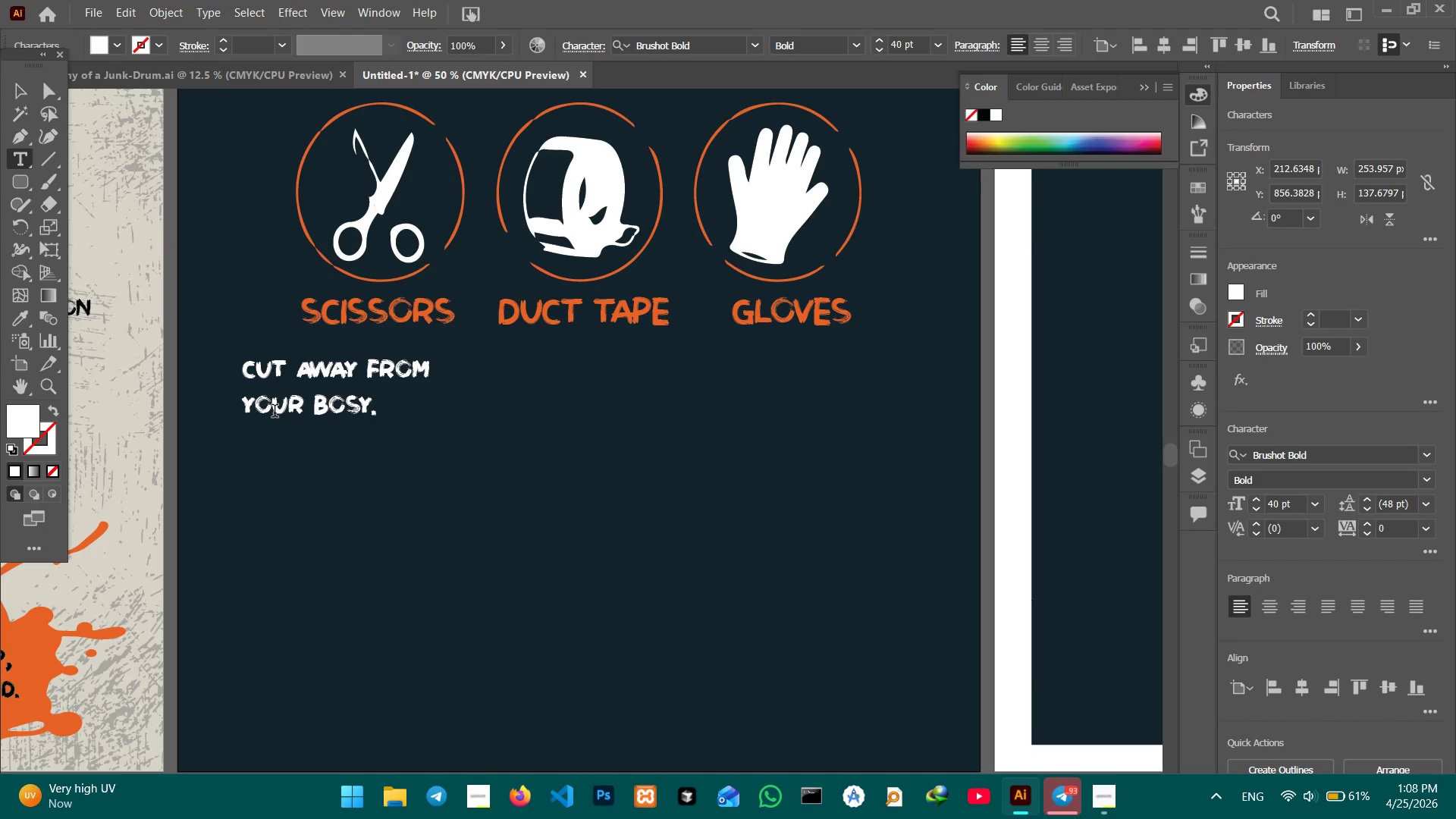 
type(keep blades losed)
 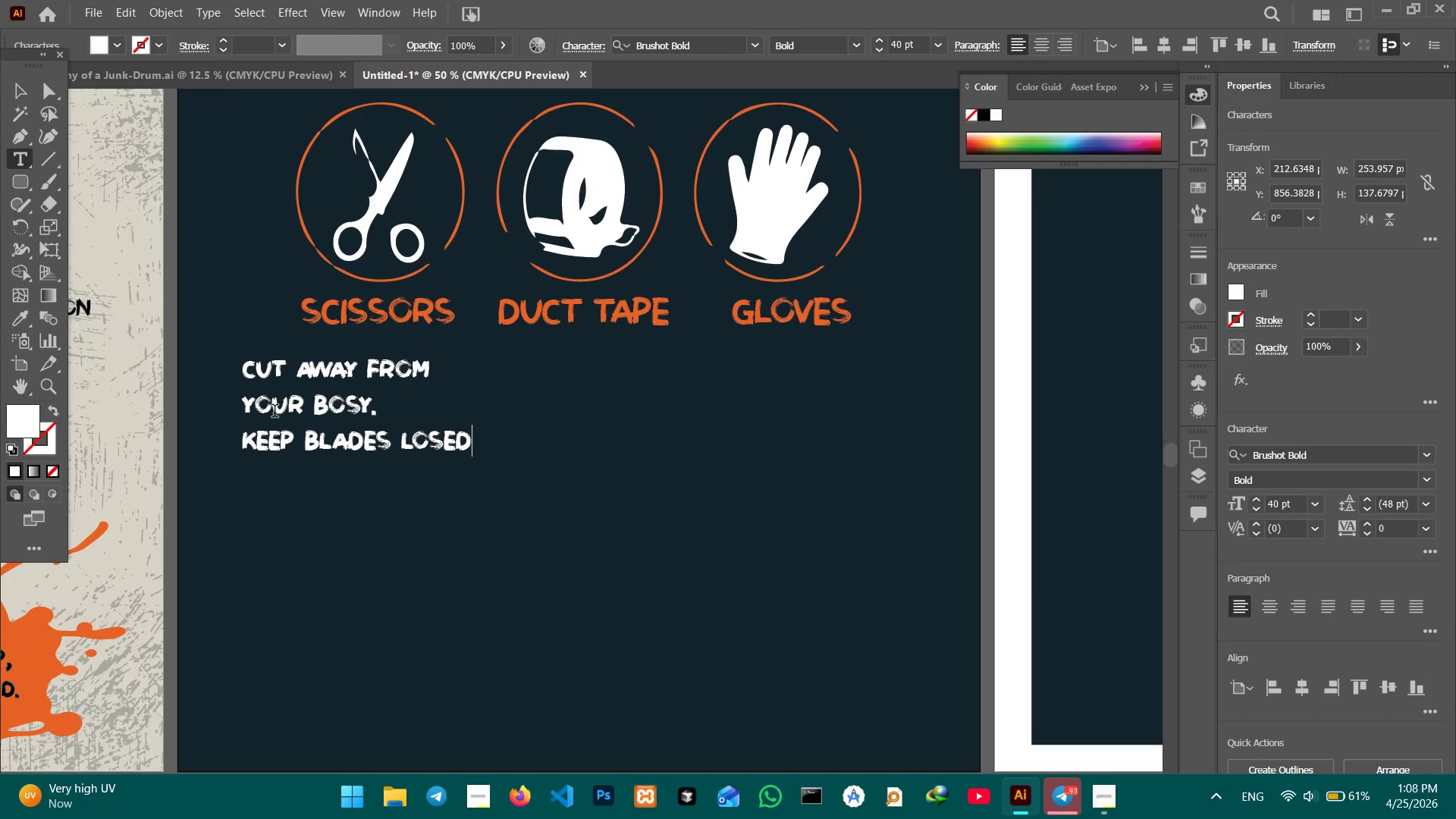 
key(Control+ControlRight)
 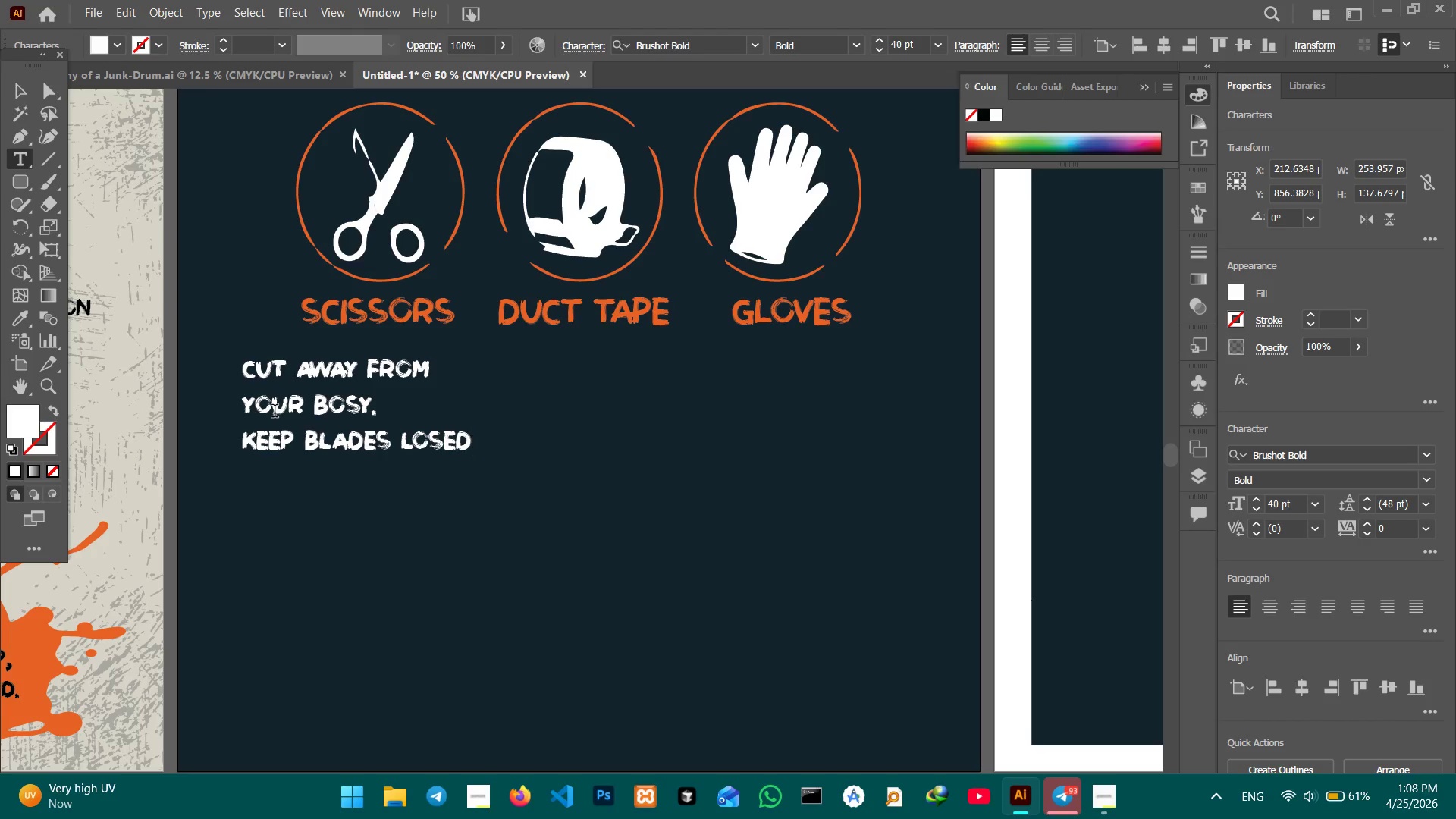 
key(ArrowLeft)
 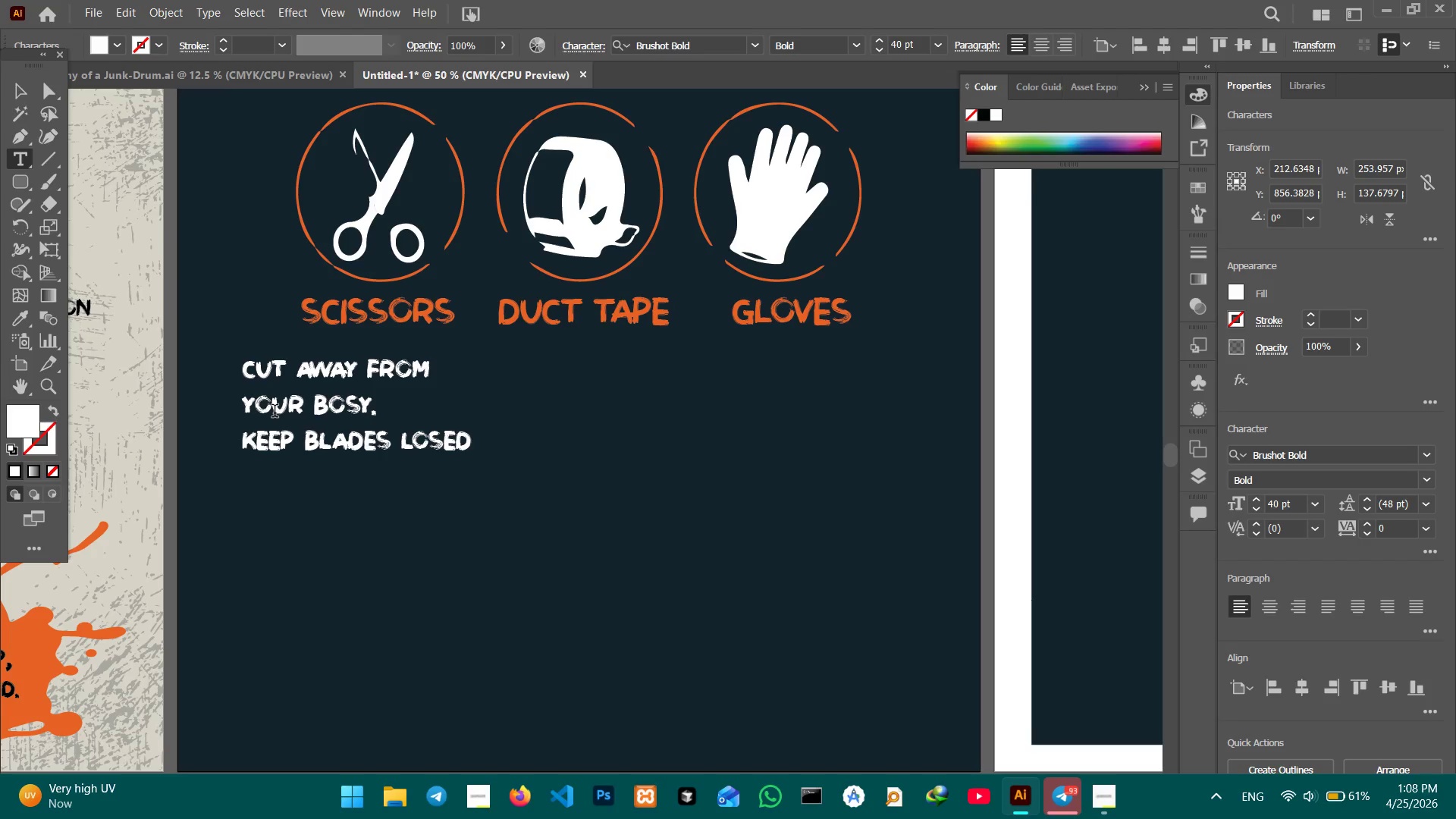 
key(ArrowLeft)
 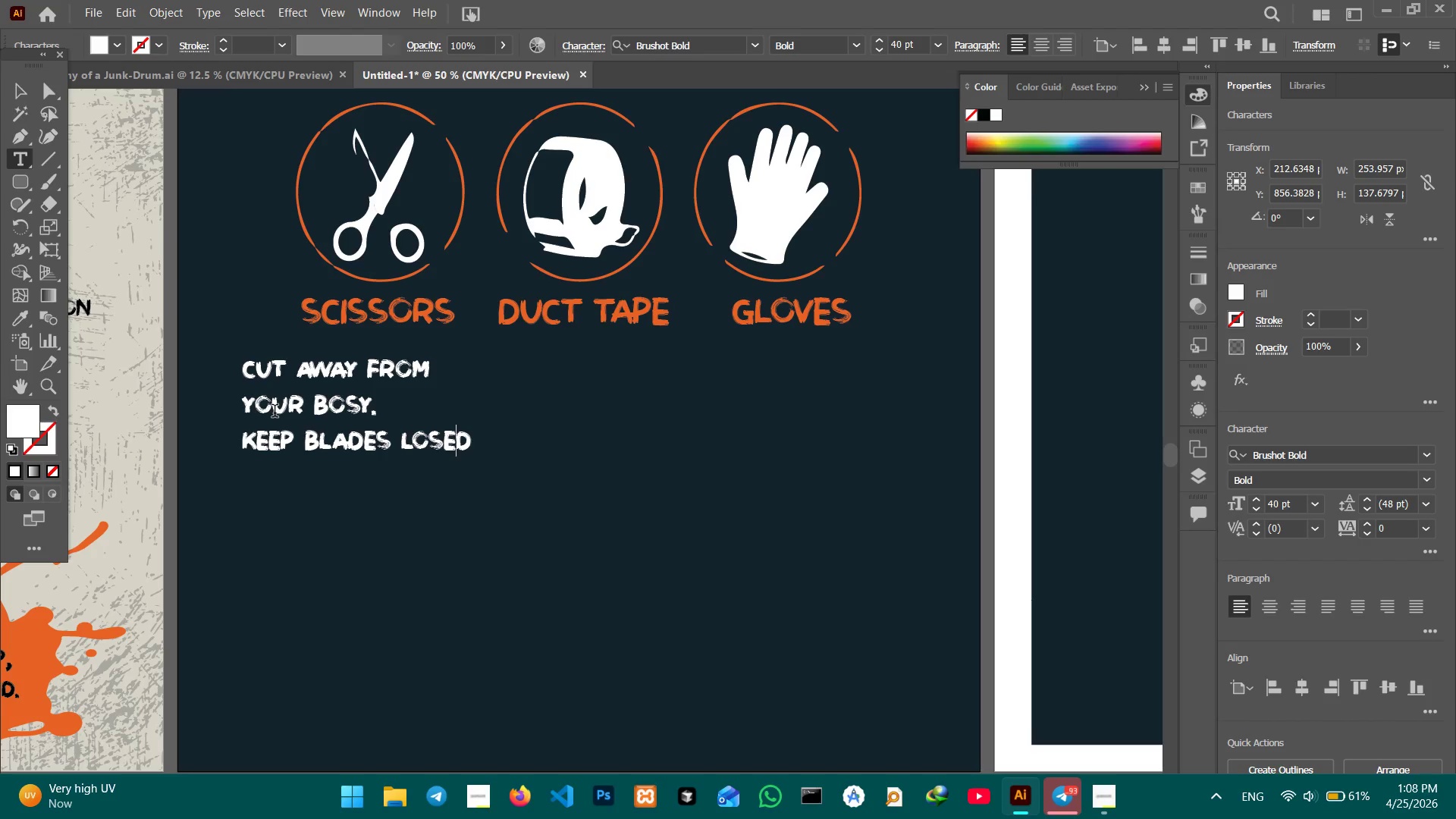 
key(ArrowLeft)
 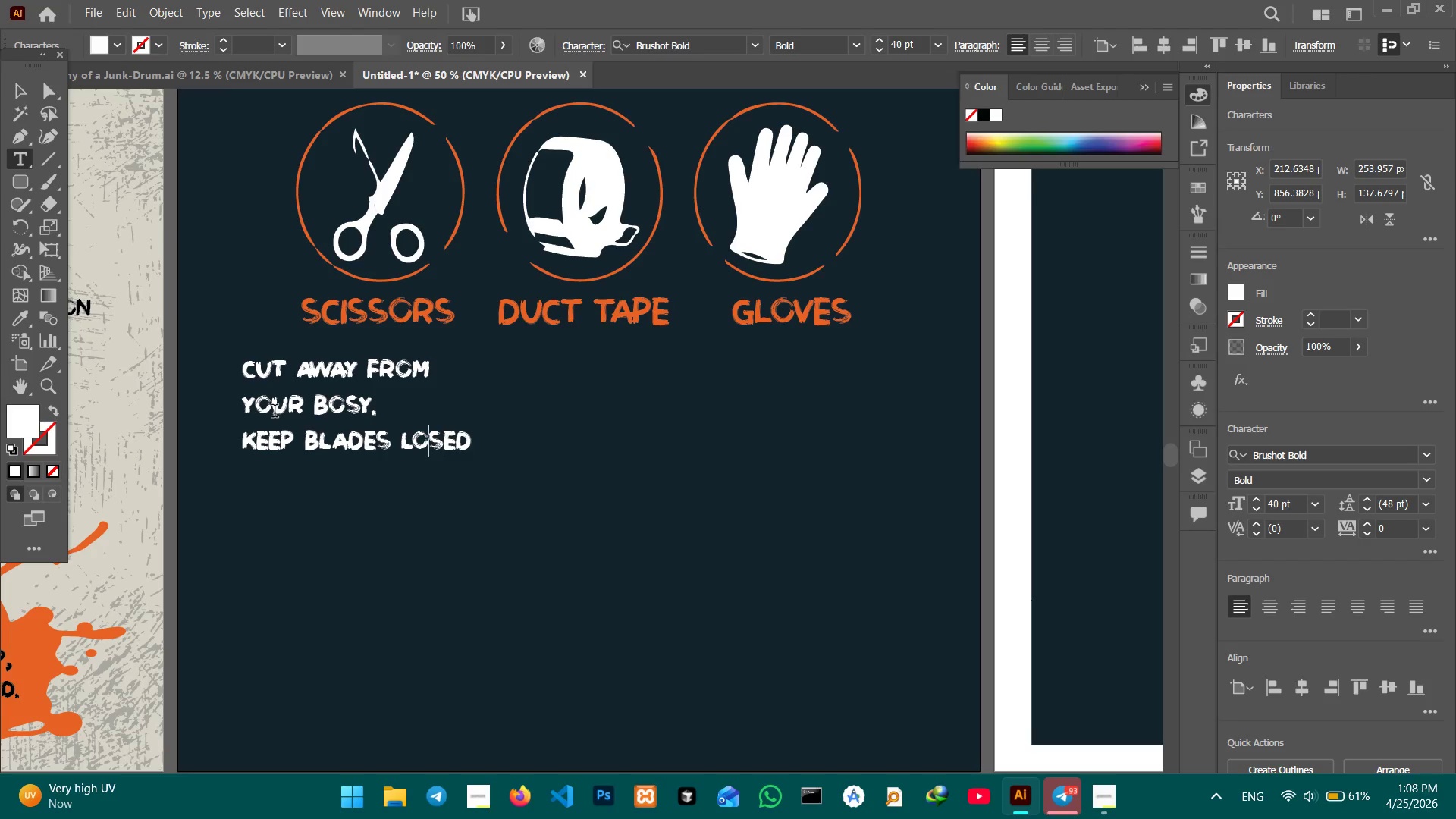 
key(ArrowLeft)
 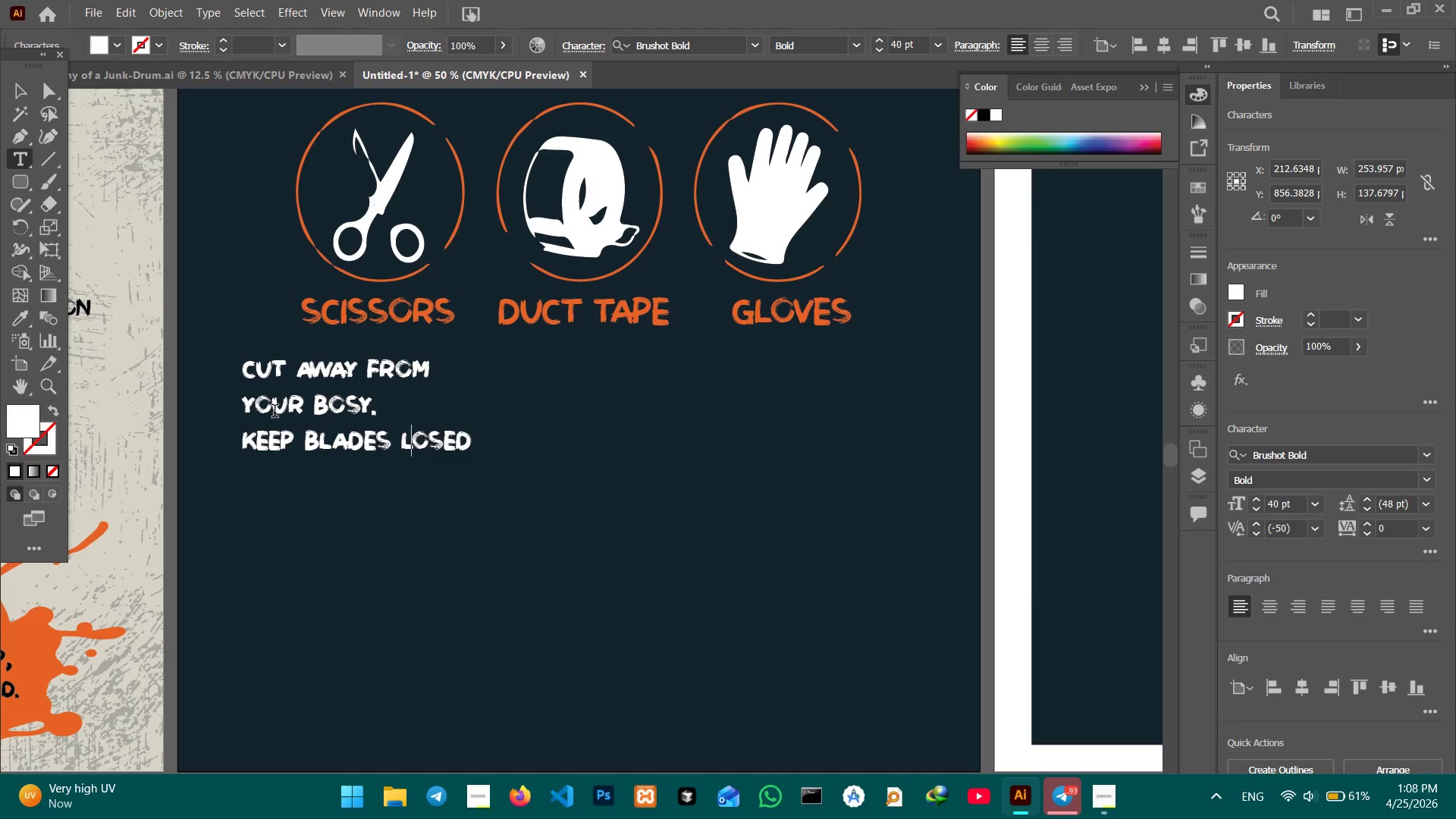 
key(ArrowLeft)
 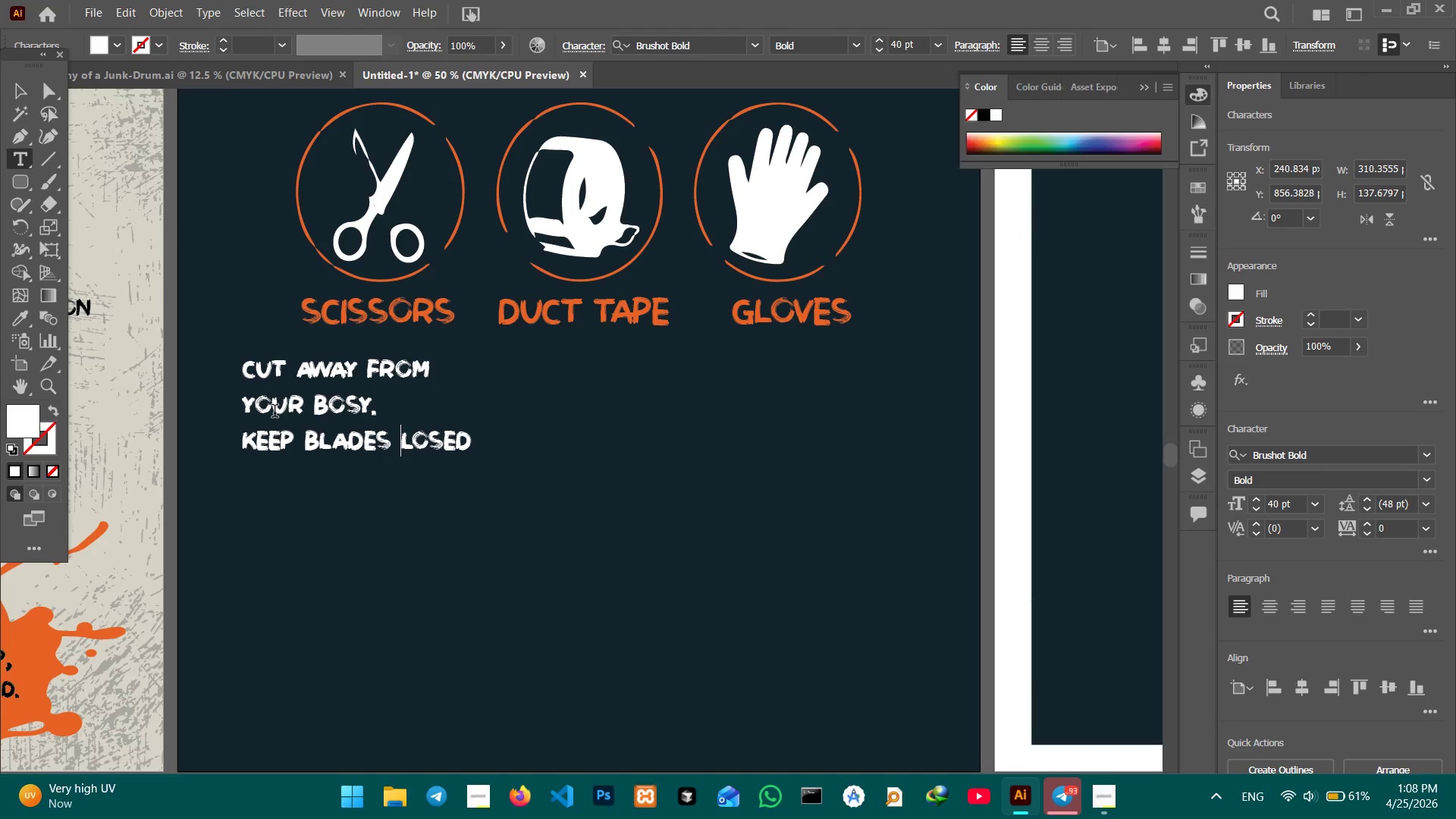 
key(C)
 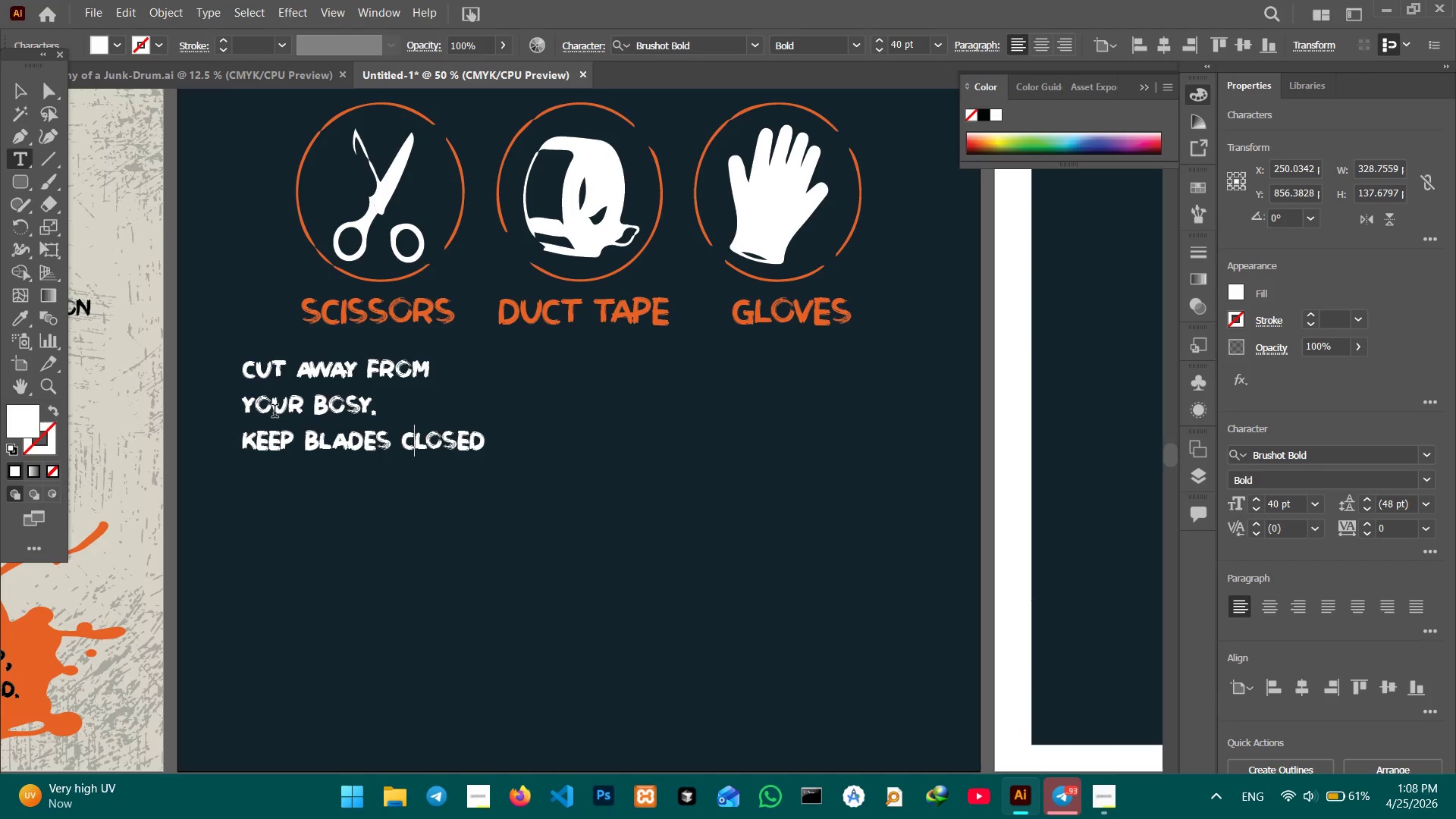 
key(ArrowRight)
 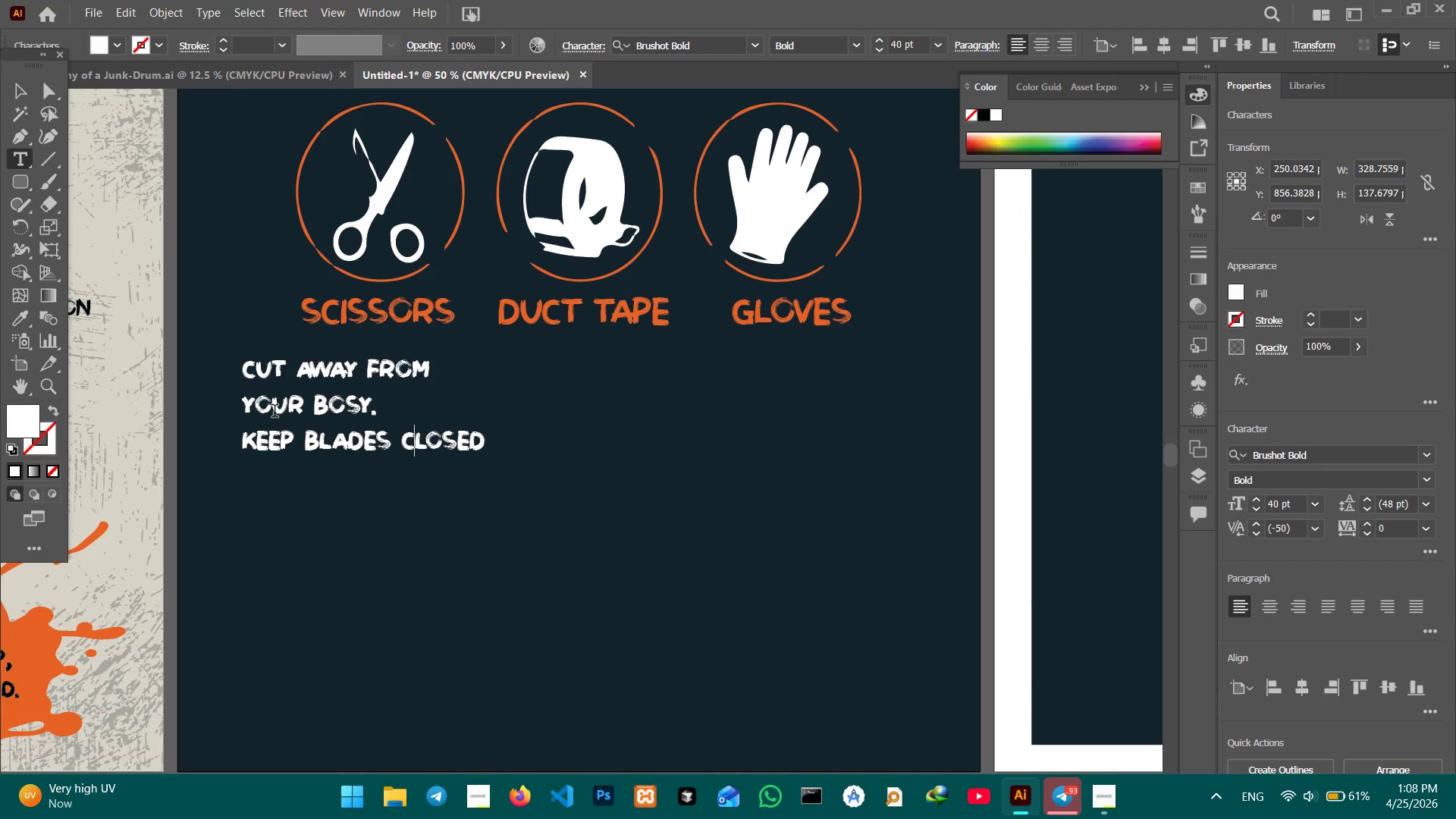 
hold_key(key=ArrowRight, duration=0.81)
 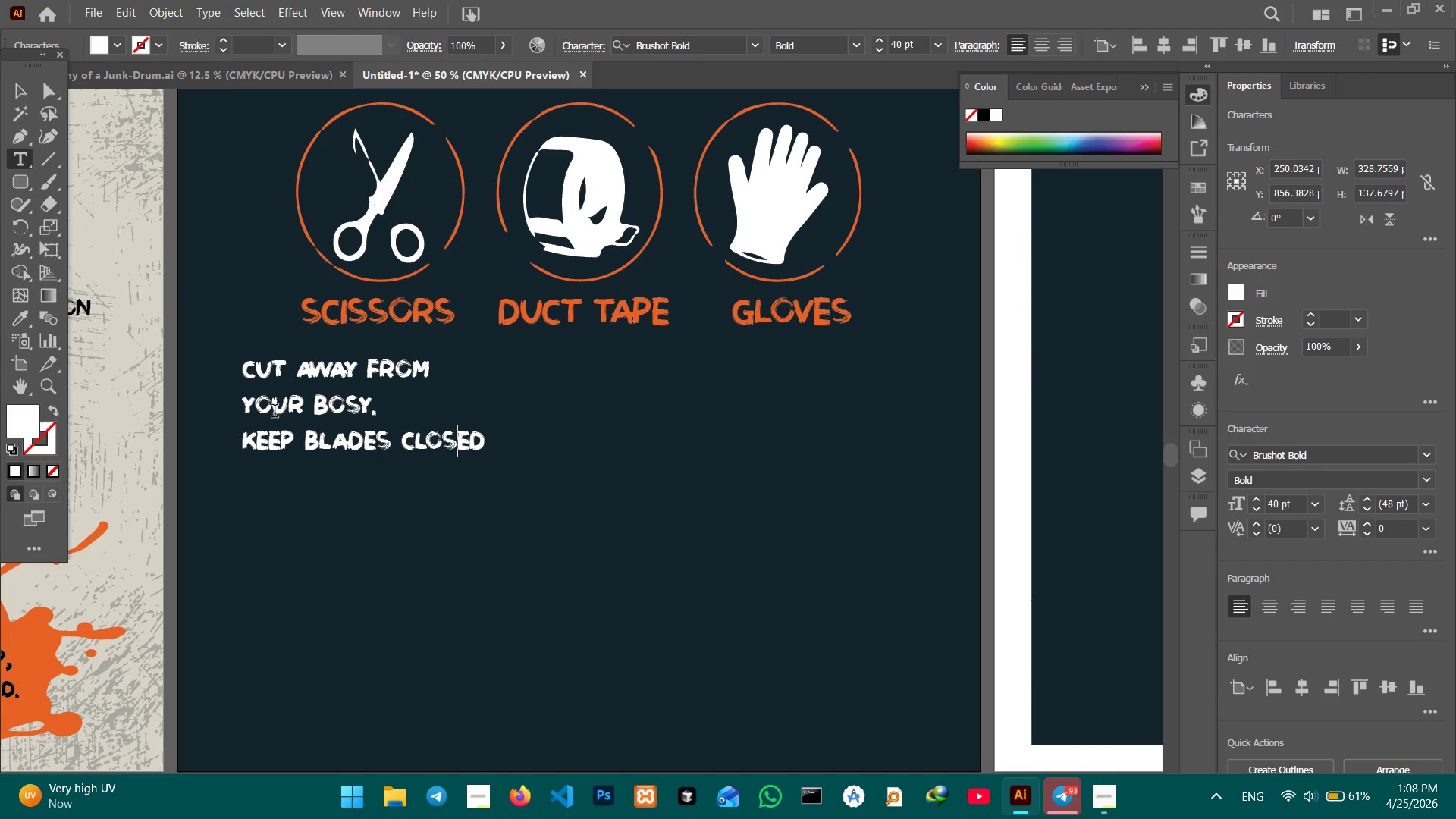 
key(ArrowRight)
 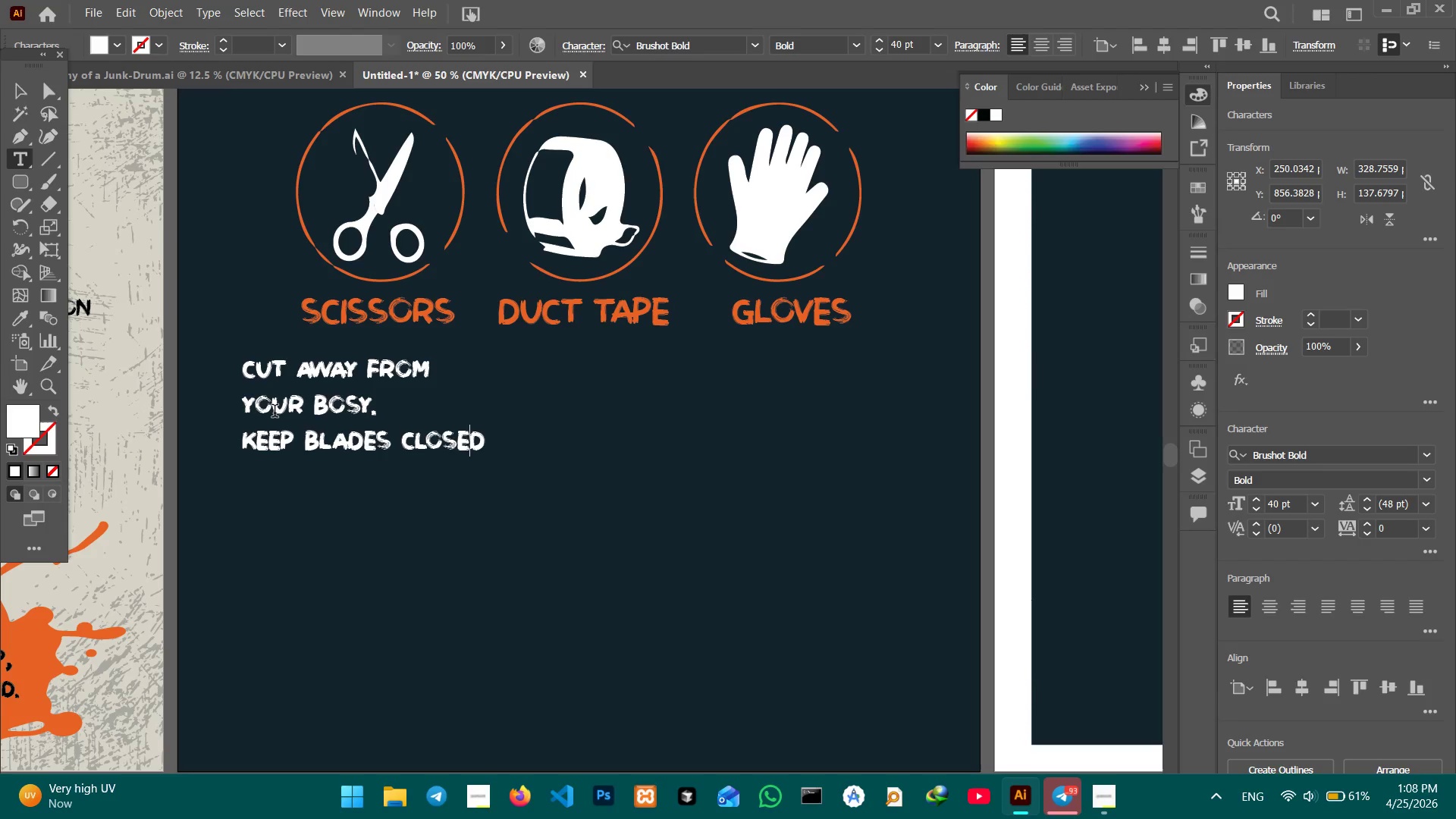 
key(ArrowRight)
 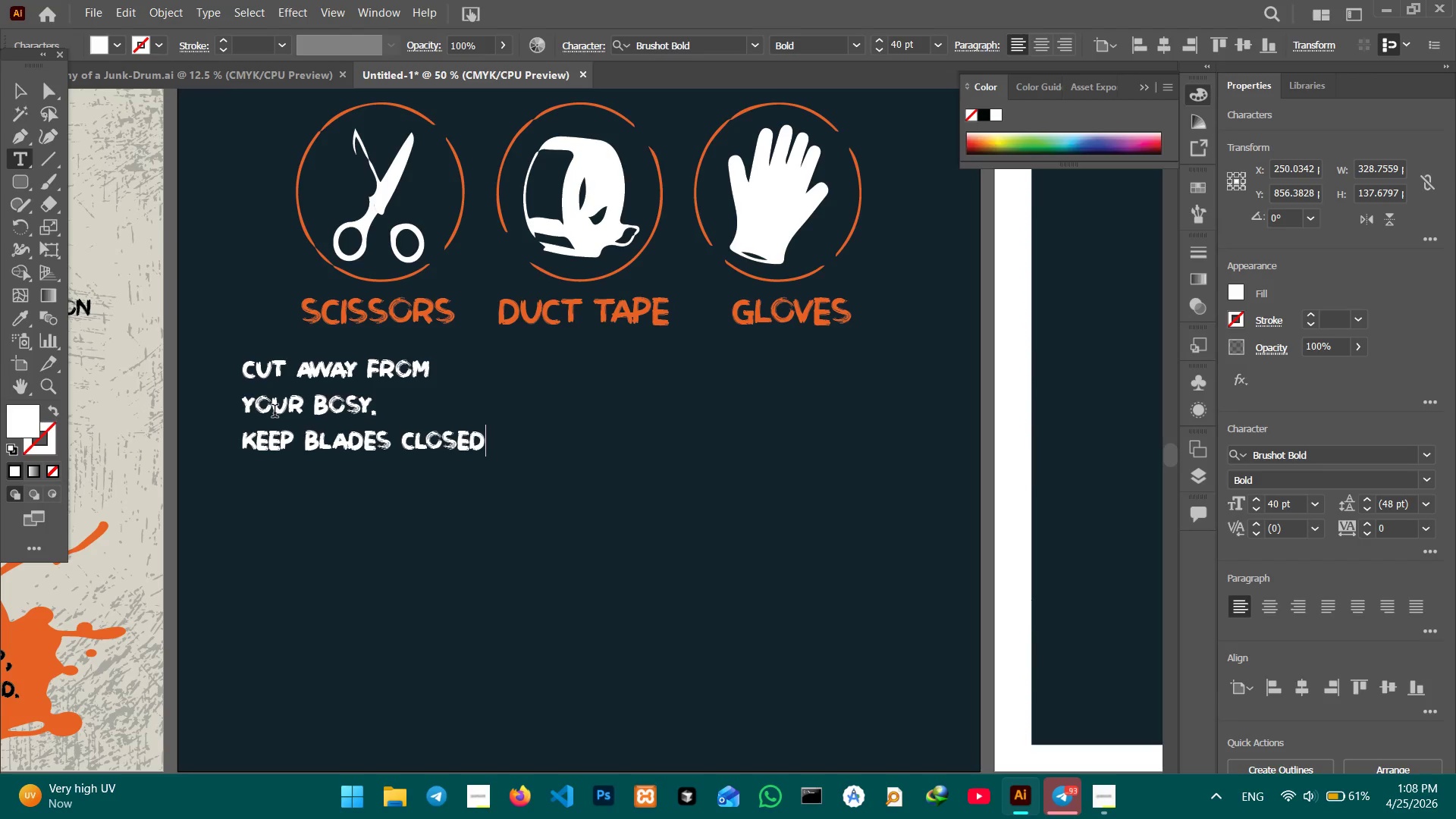 
key(Shift+Enter)
 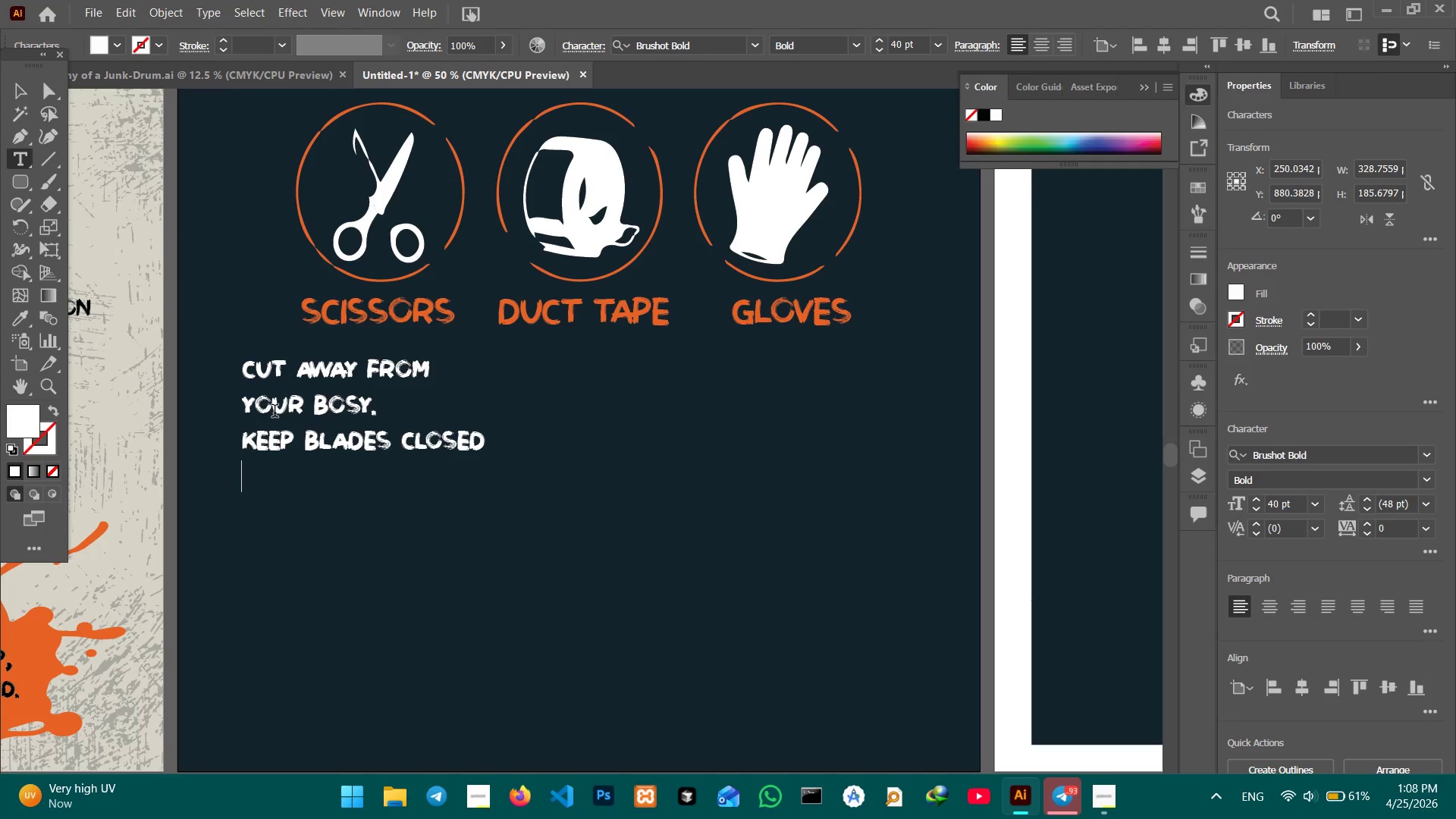 
type(when not in su)
key(Backspace)
key(Backspace)
type(use.)
 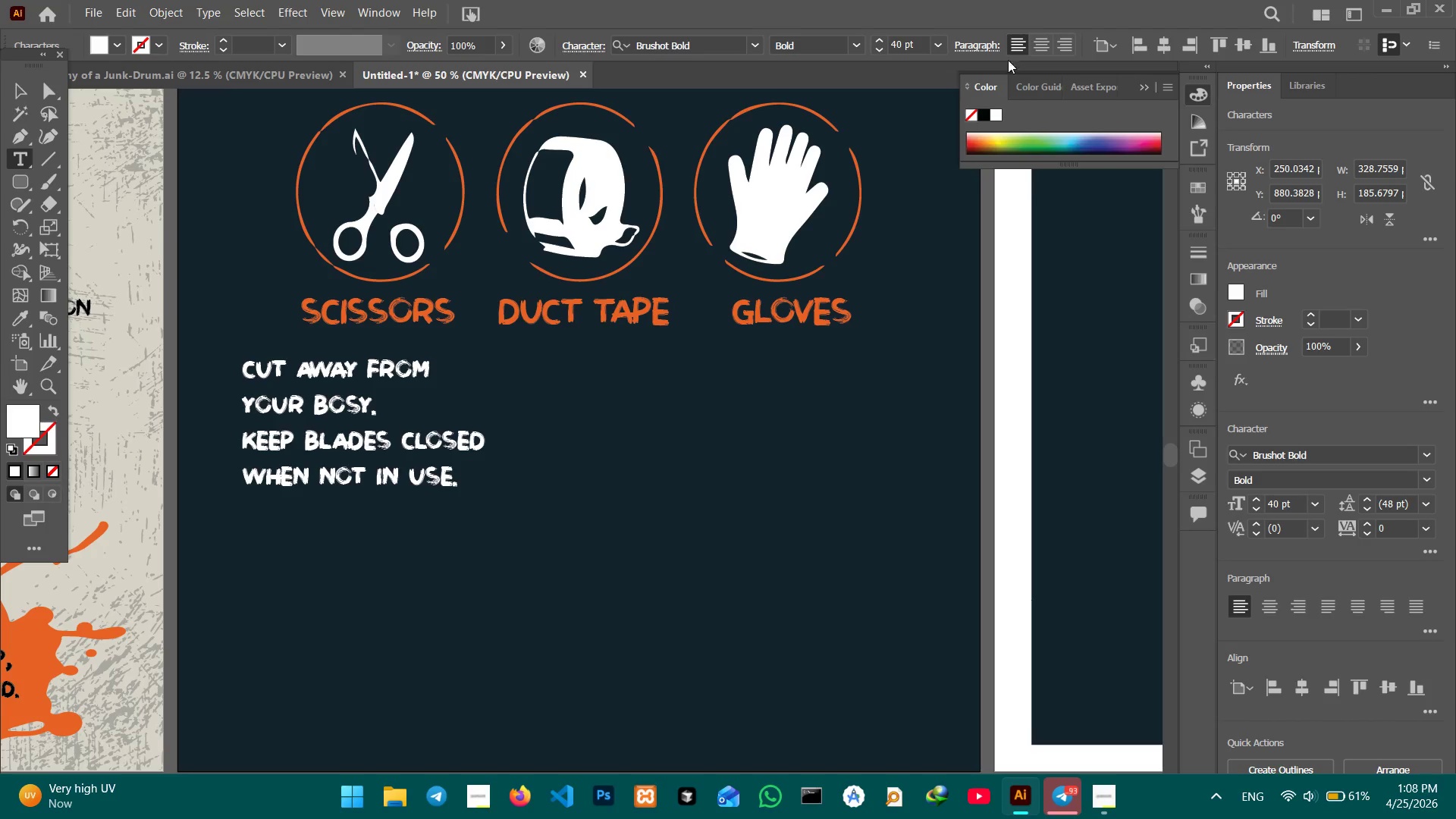 
left_click([1037, 46])
 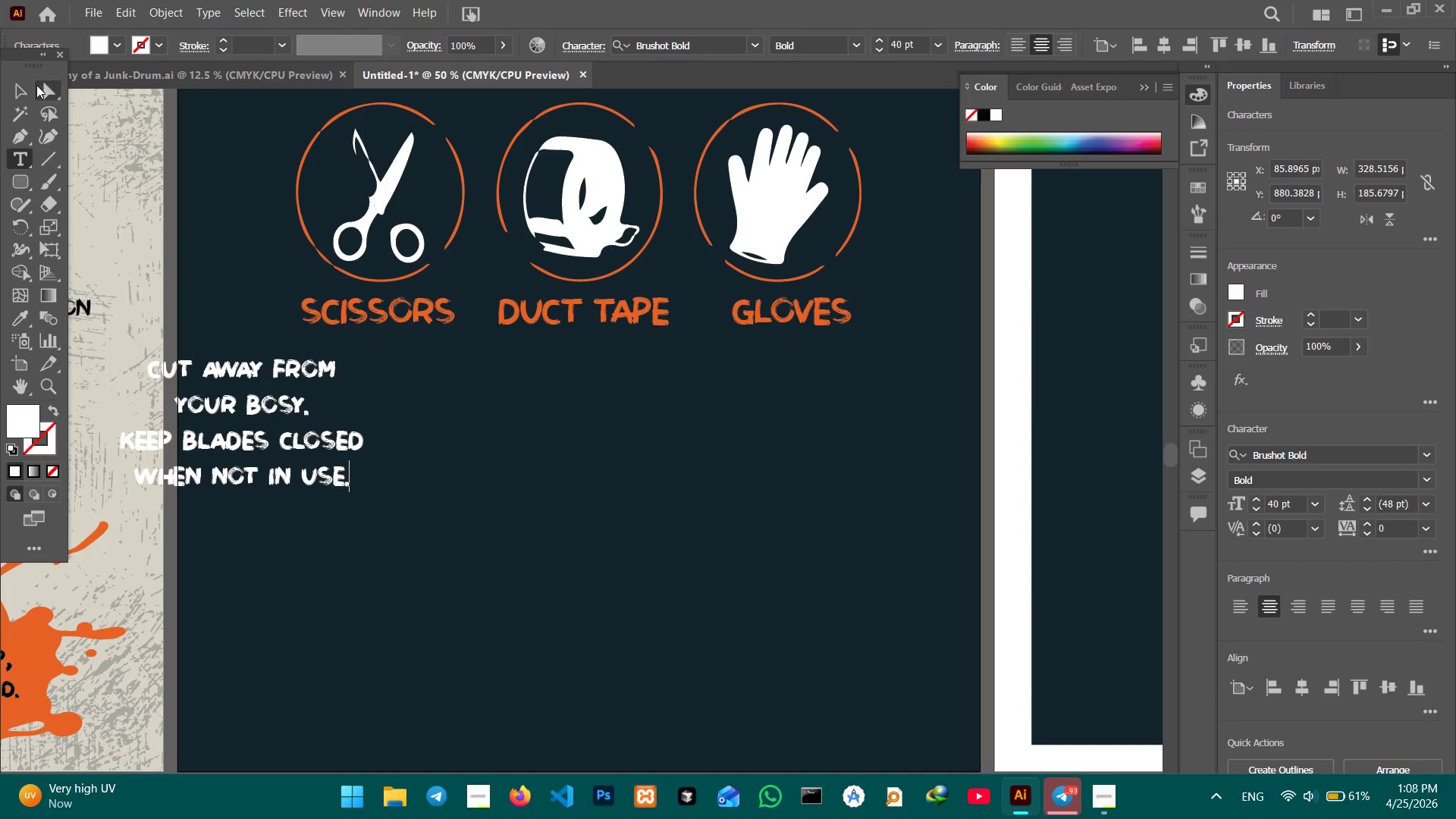 
left_click([24, 92])
 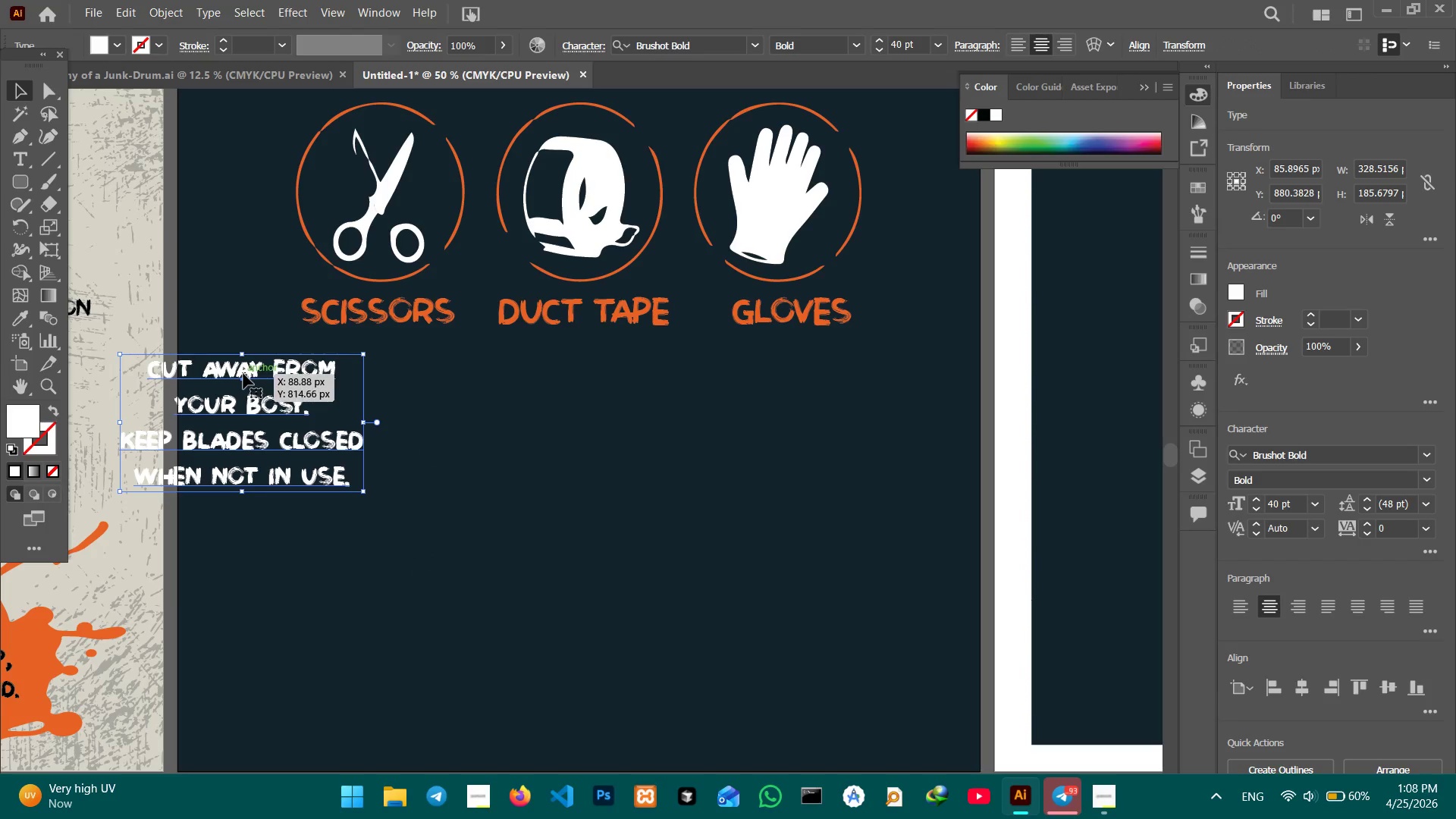 
left_click_drag(start_coordinate=[243, 374], to_coordinate=[371, 372])
 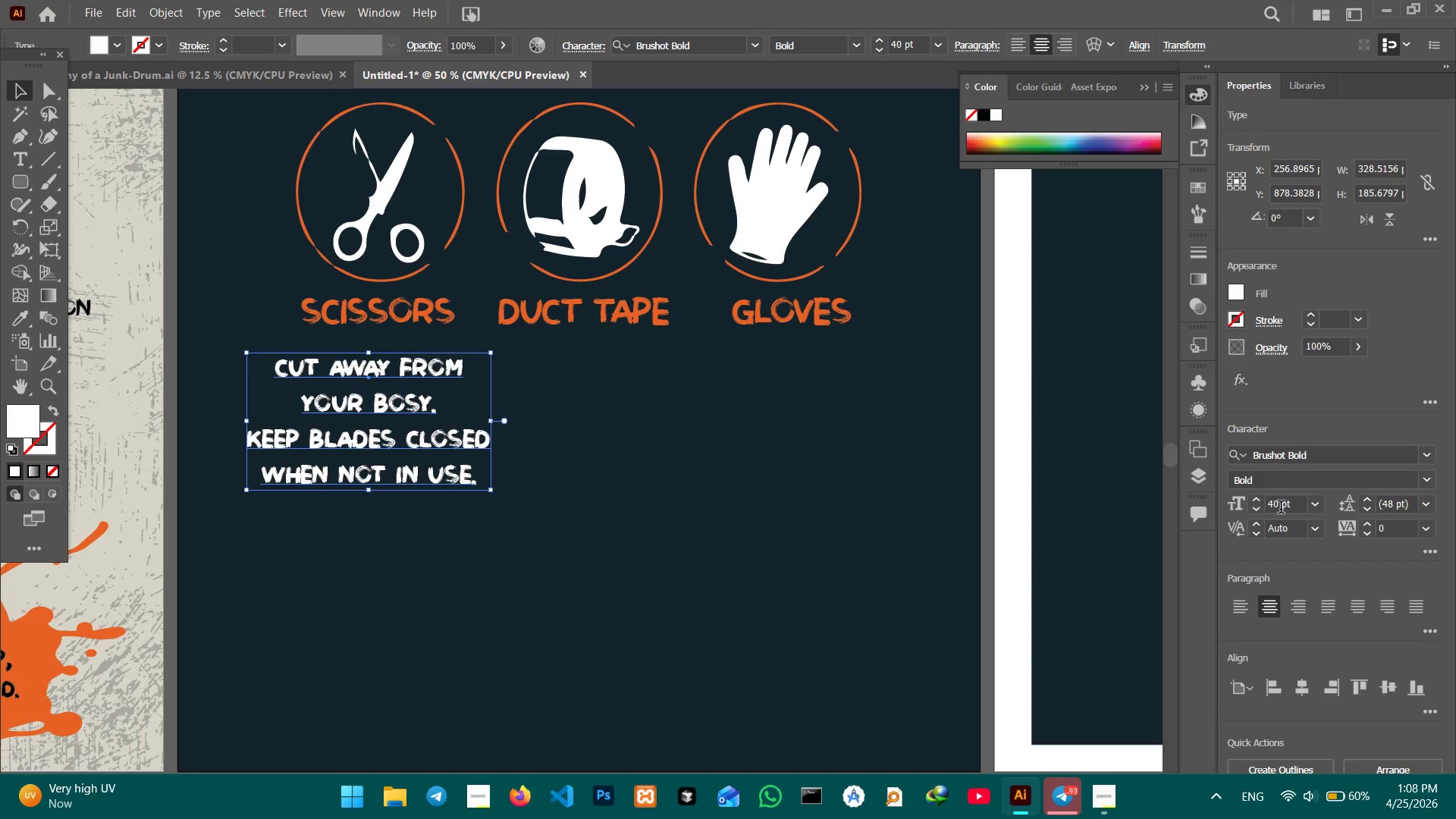 
left_click_drag(start_coordinate=[1281, 507], to_coordinate=[1235, 505])
 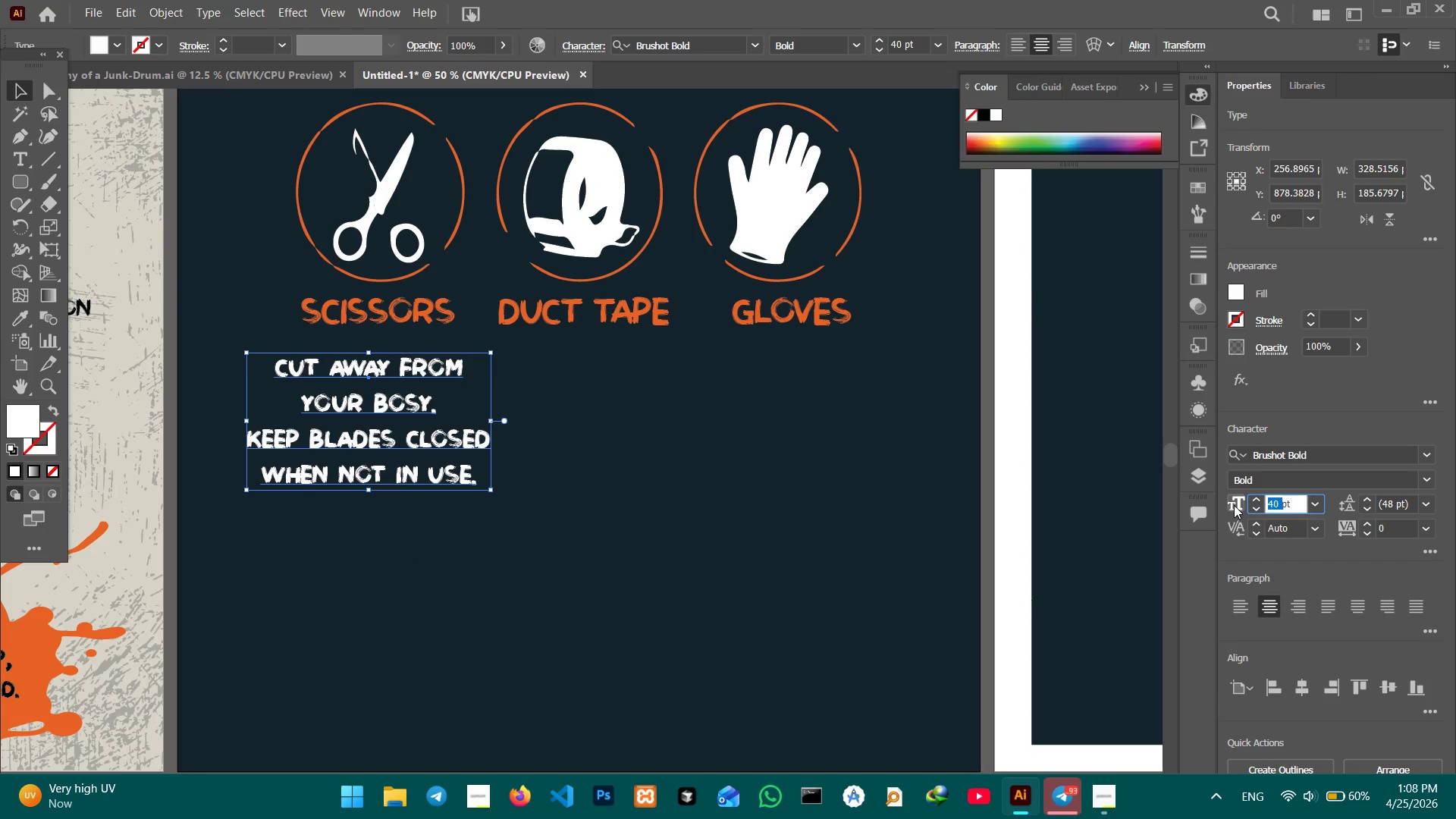 
key(Numpad3)
 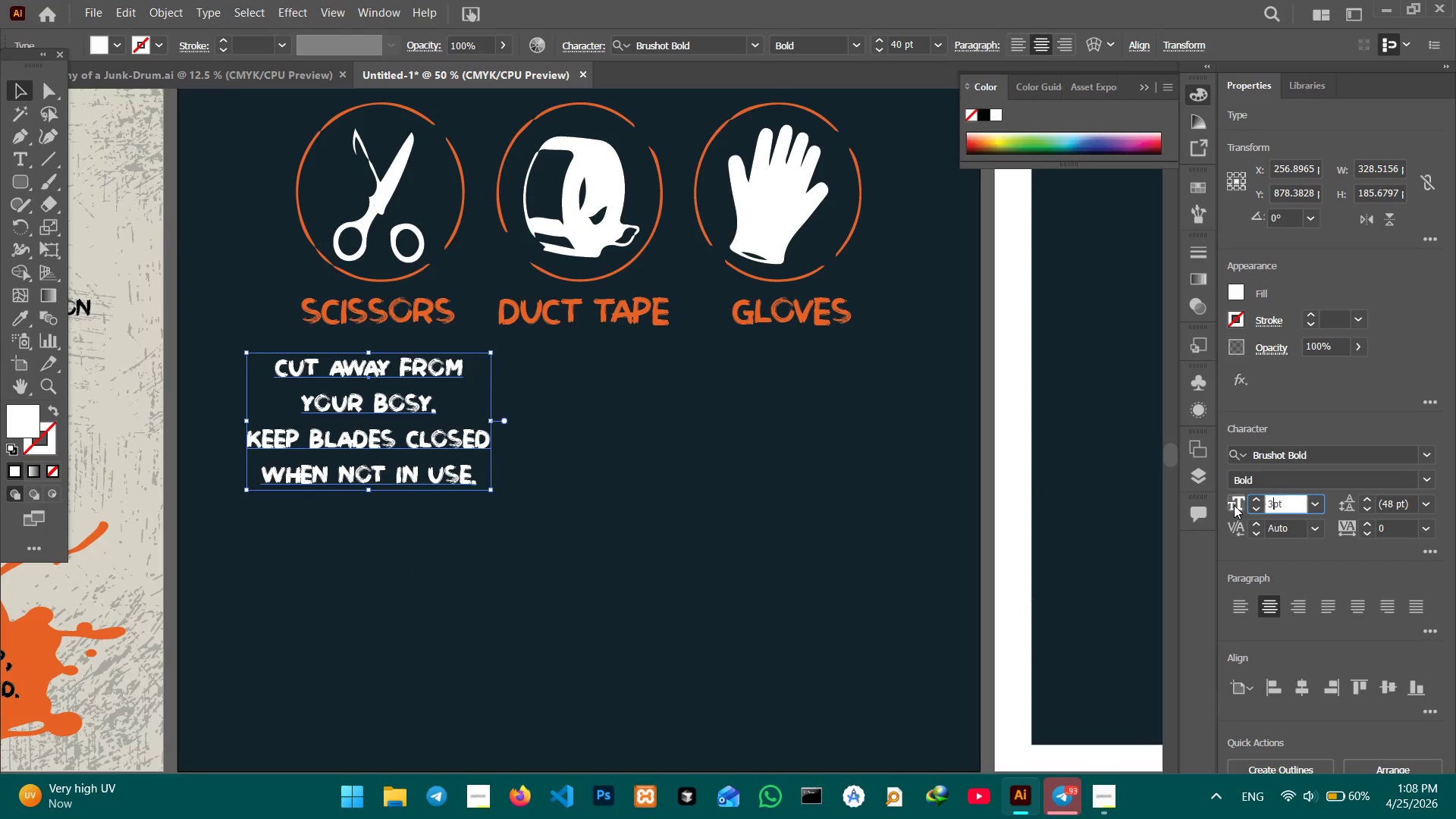 
key(Numpad3)
 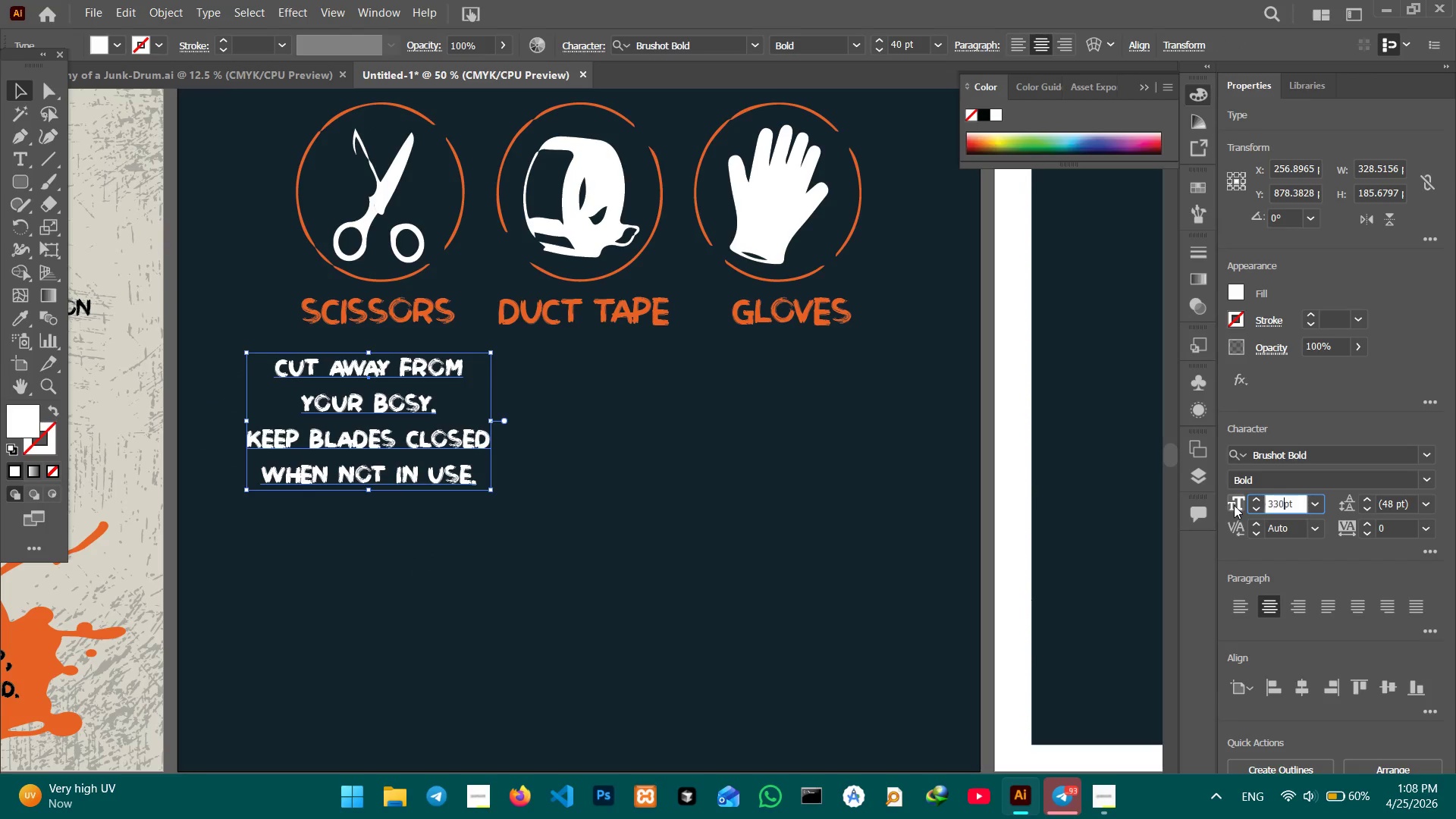 
key(Numpad0)
 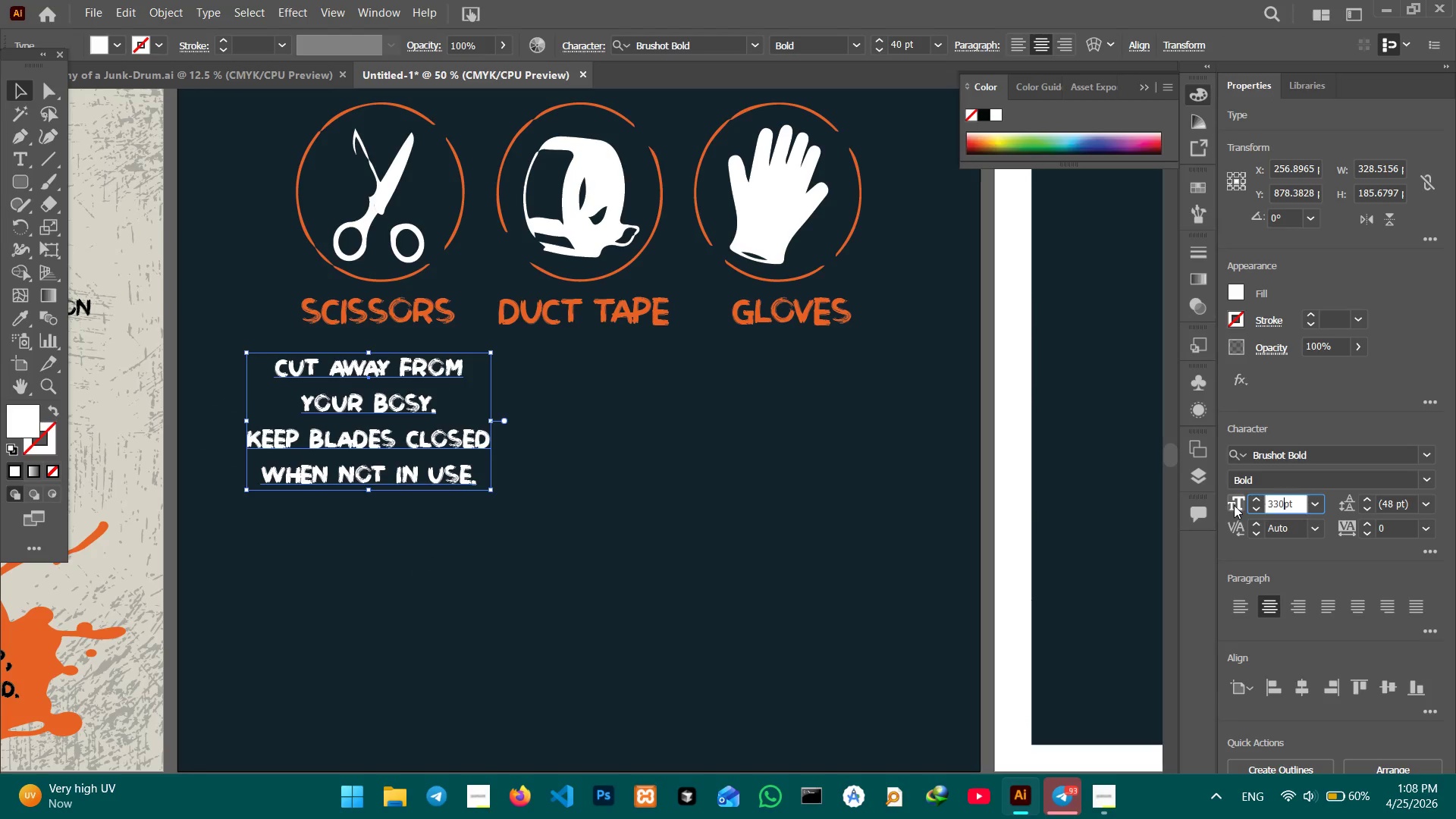 
key(Enter)
 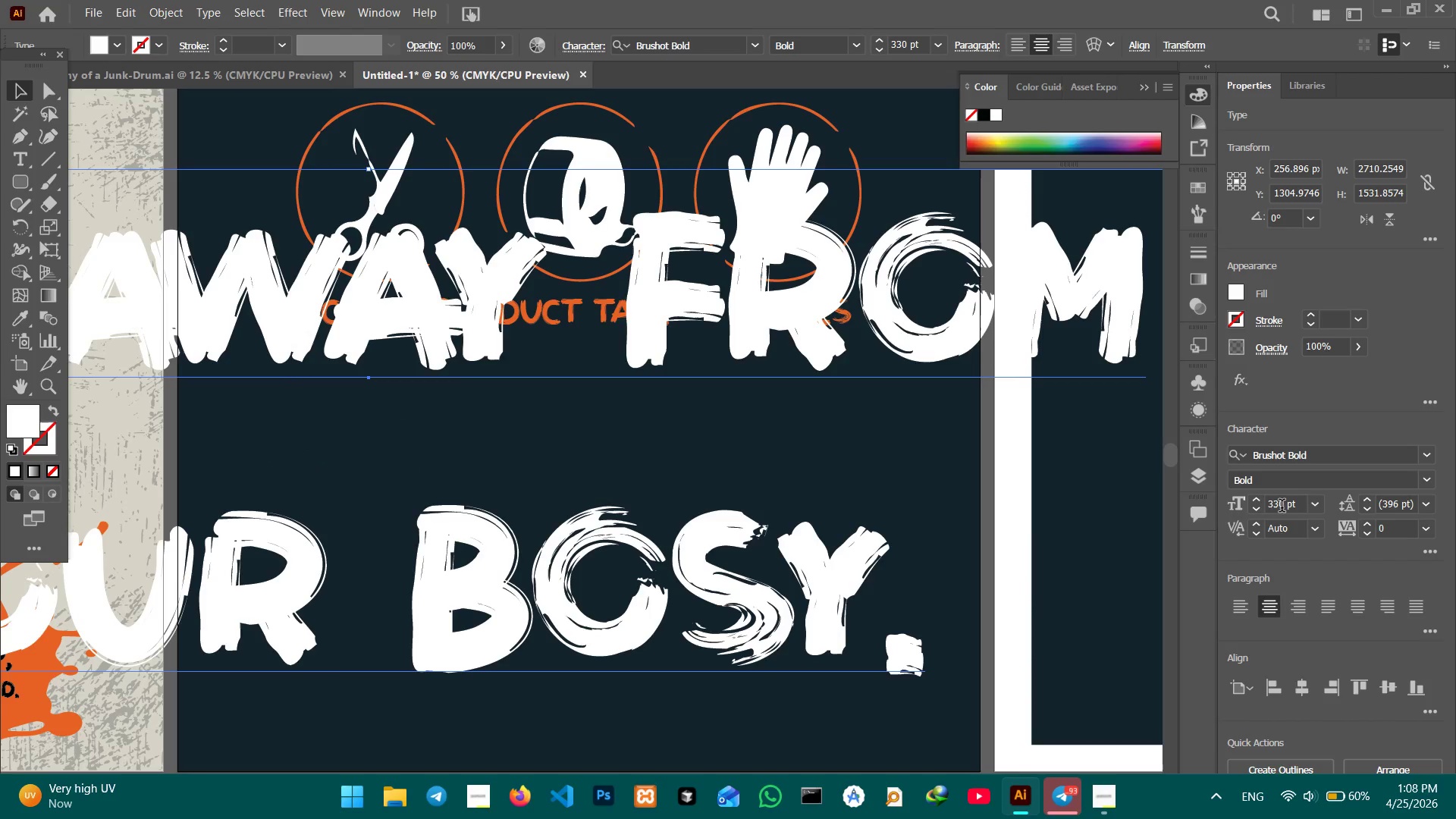 
left_click_drag(start_coordinate=[1290, 504], to_coordinate=[1254, 503])
 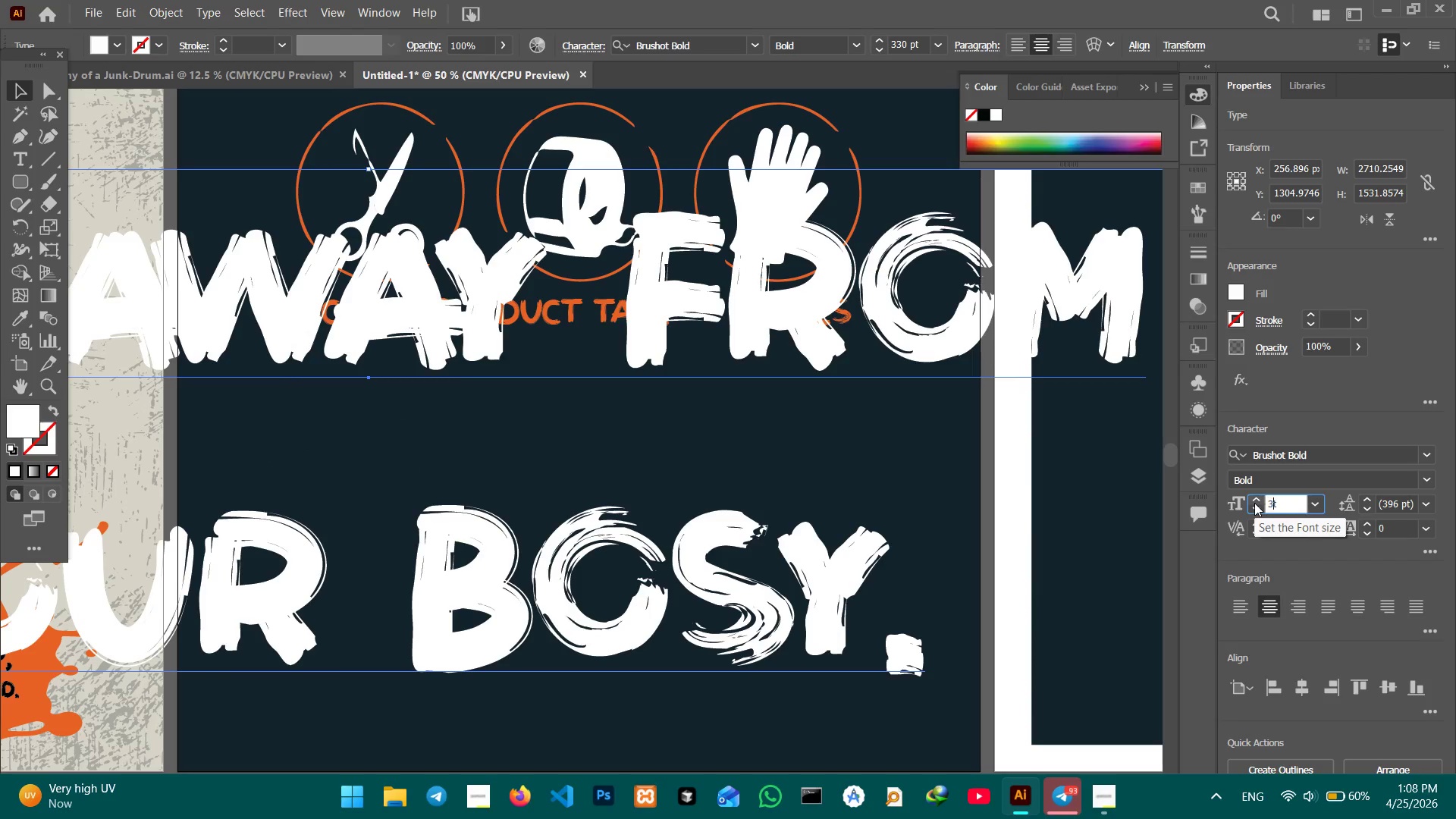 
key(Numpad3)
 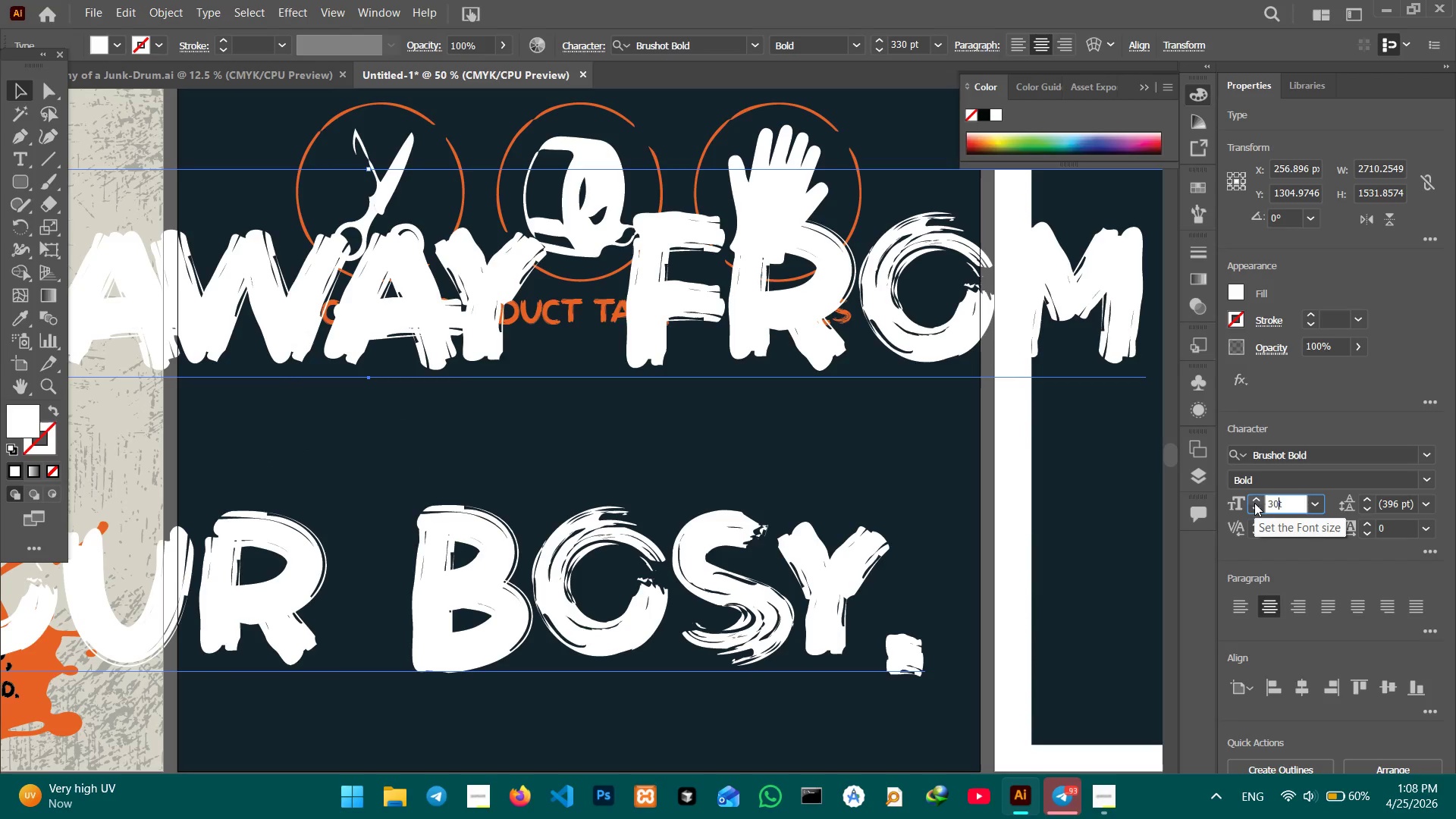 
key(Numpad0)
 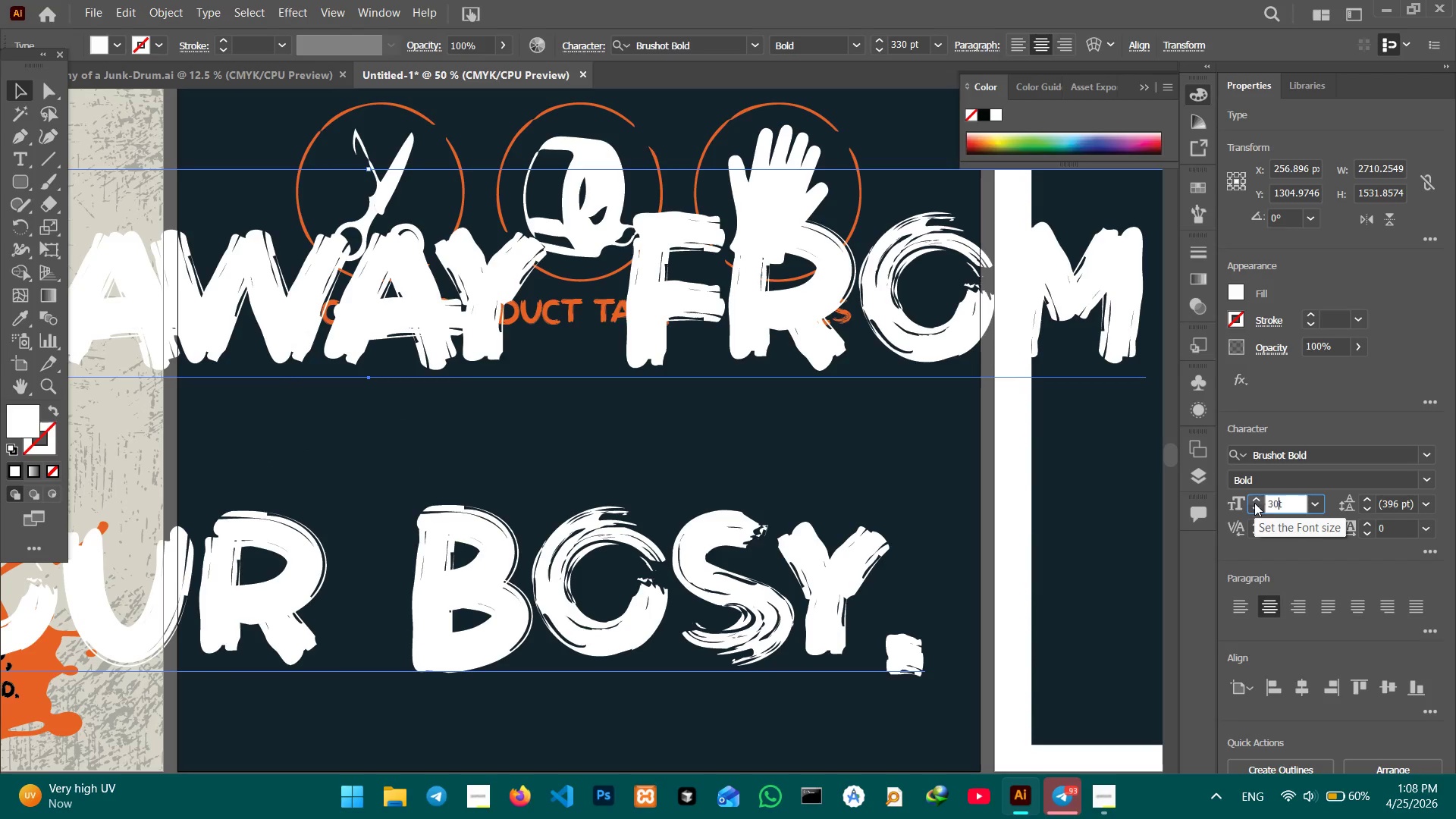 
key(Enter)
 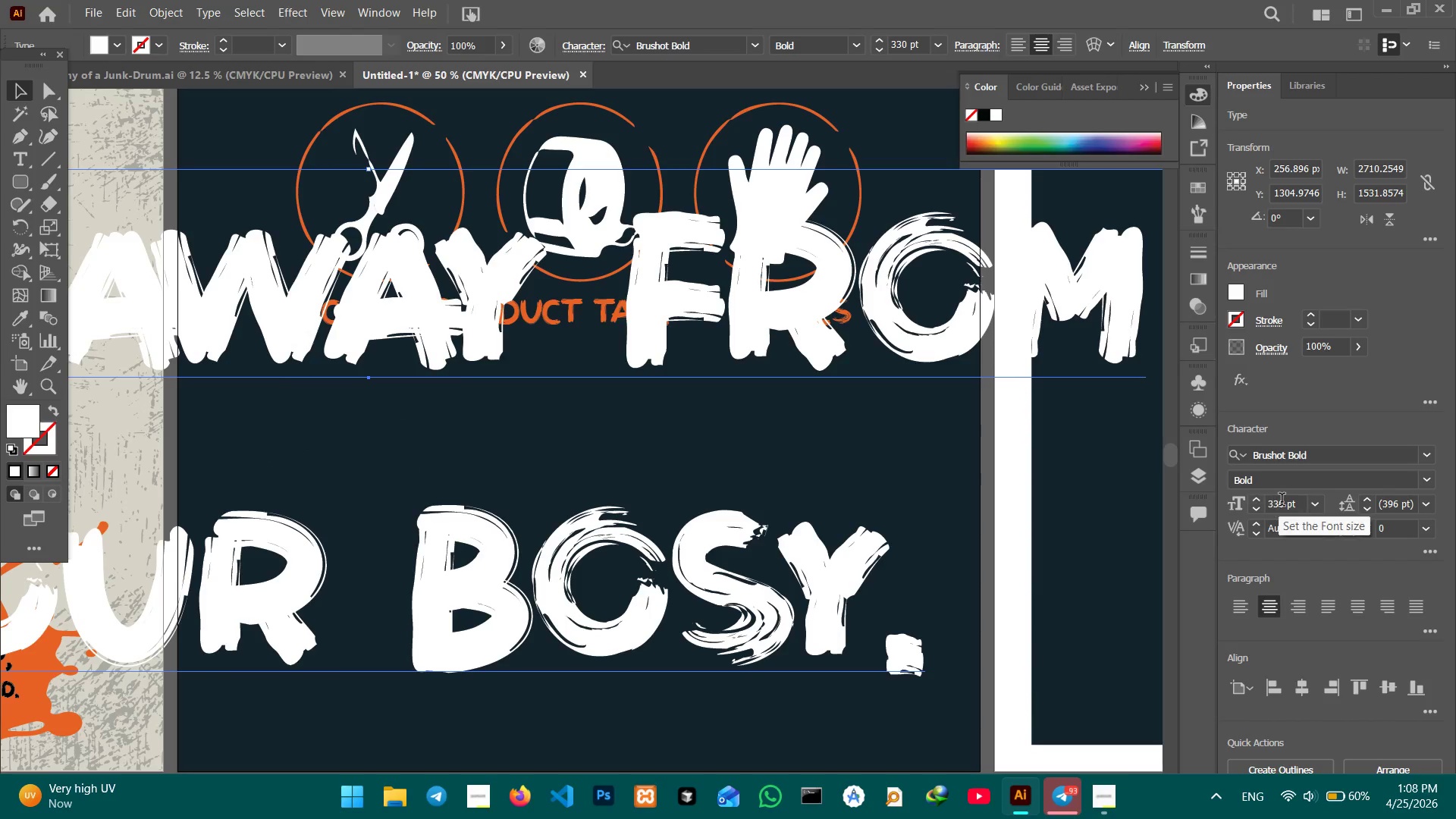 
double_click([1282, 501])
 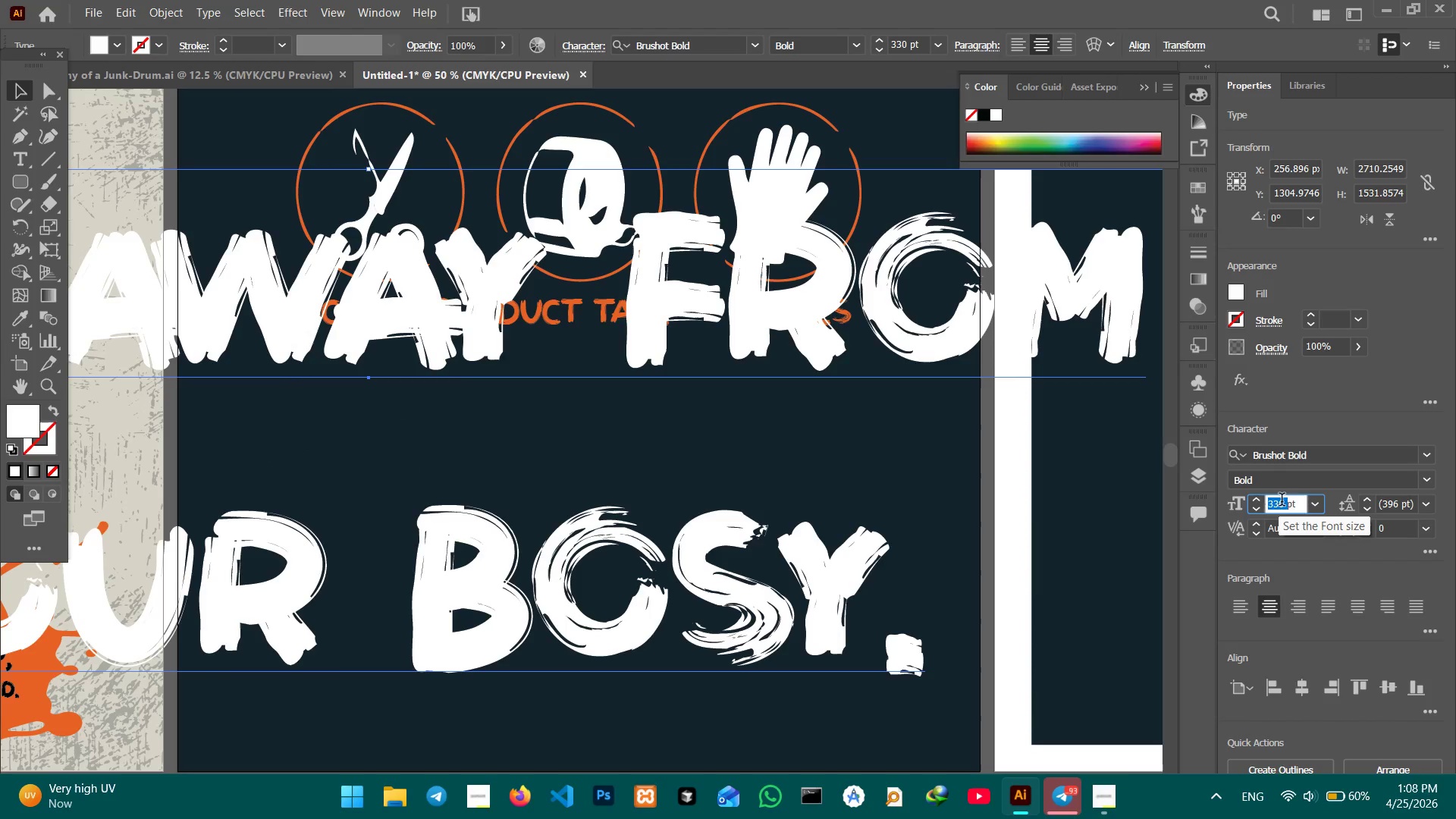 
key(Numpad3)
 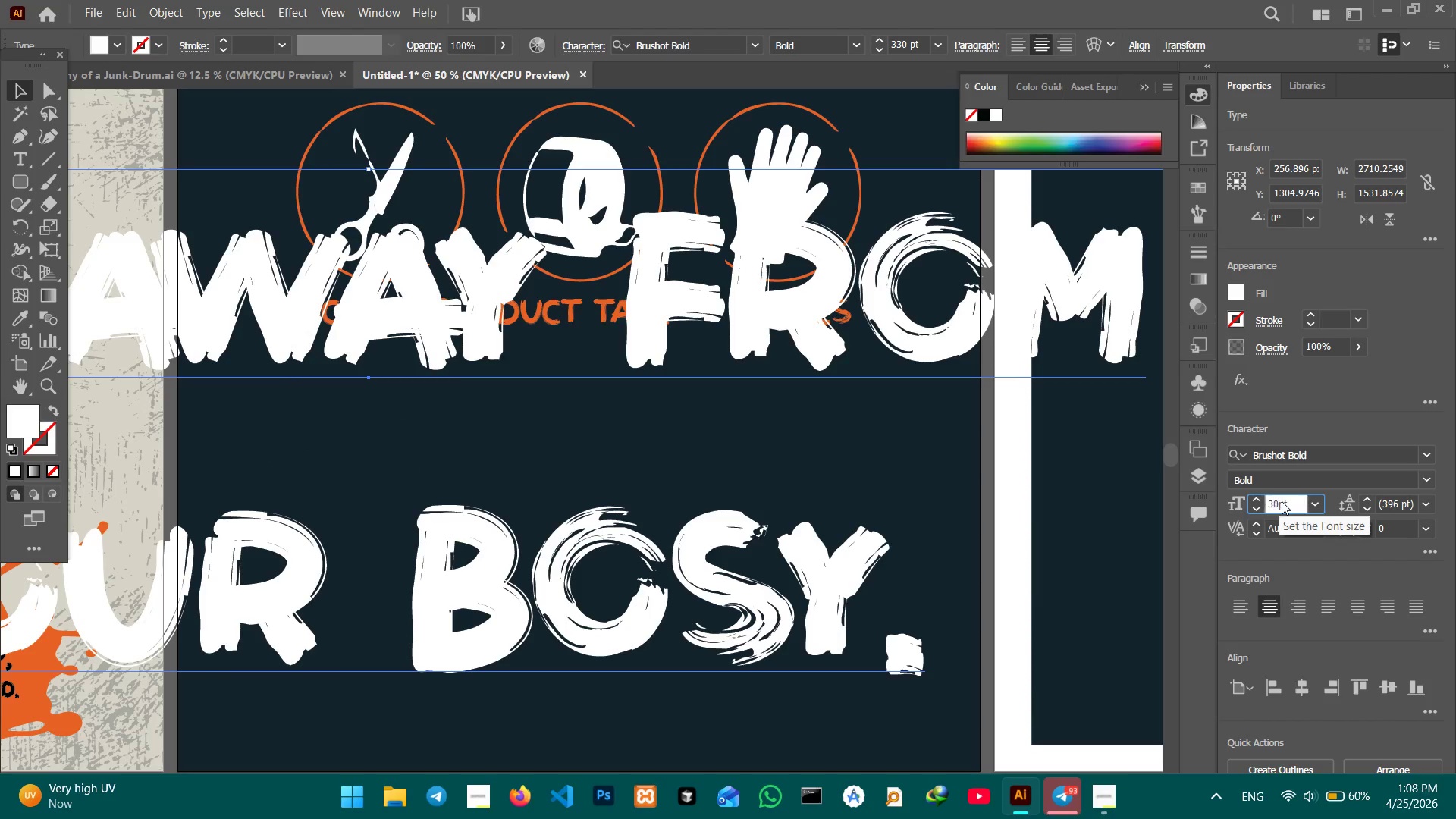 
key(Numpad0)
 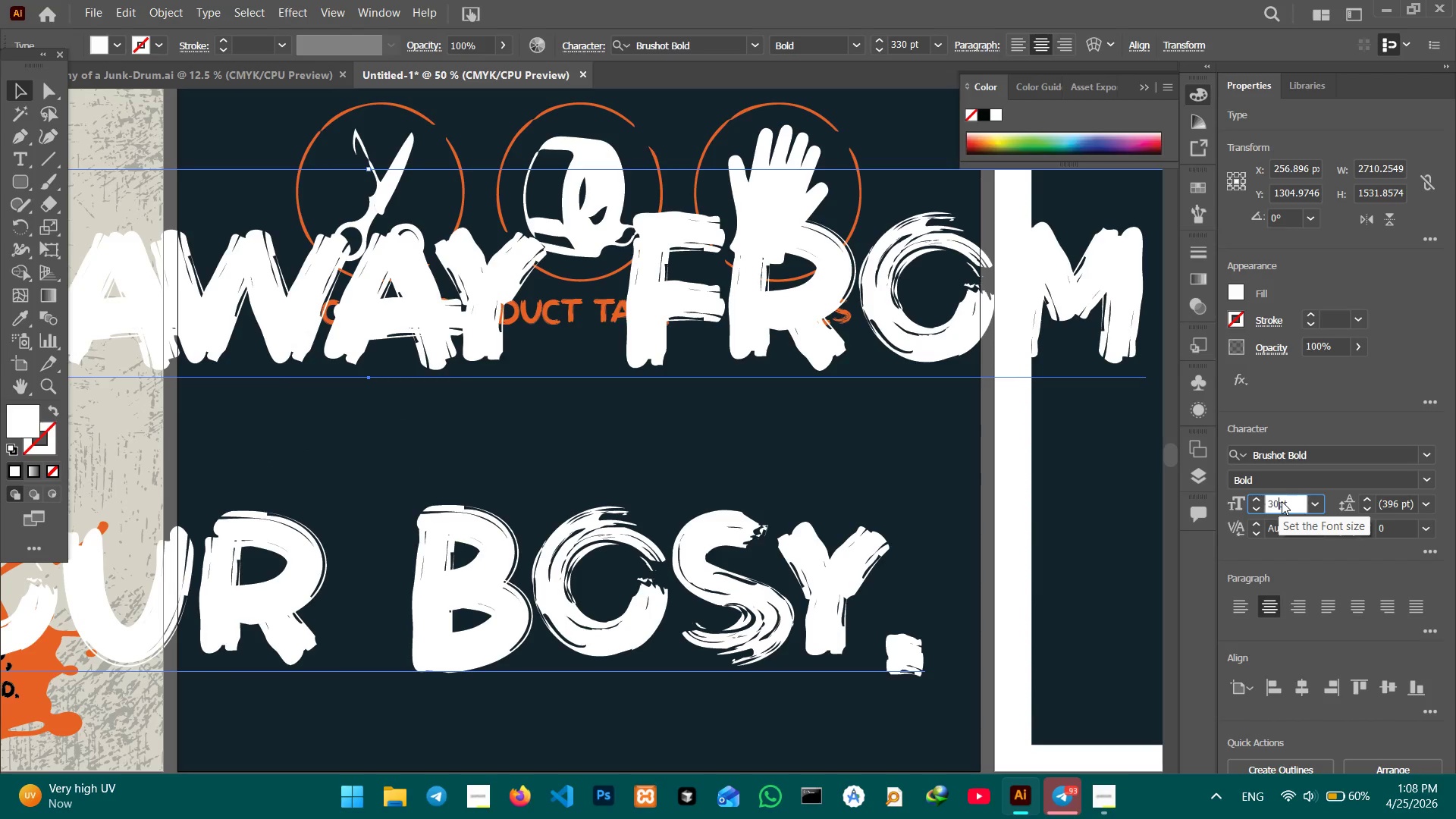 
key(Enter)
 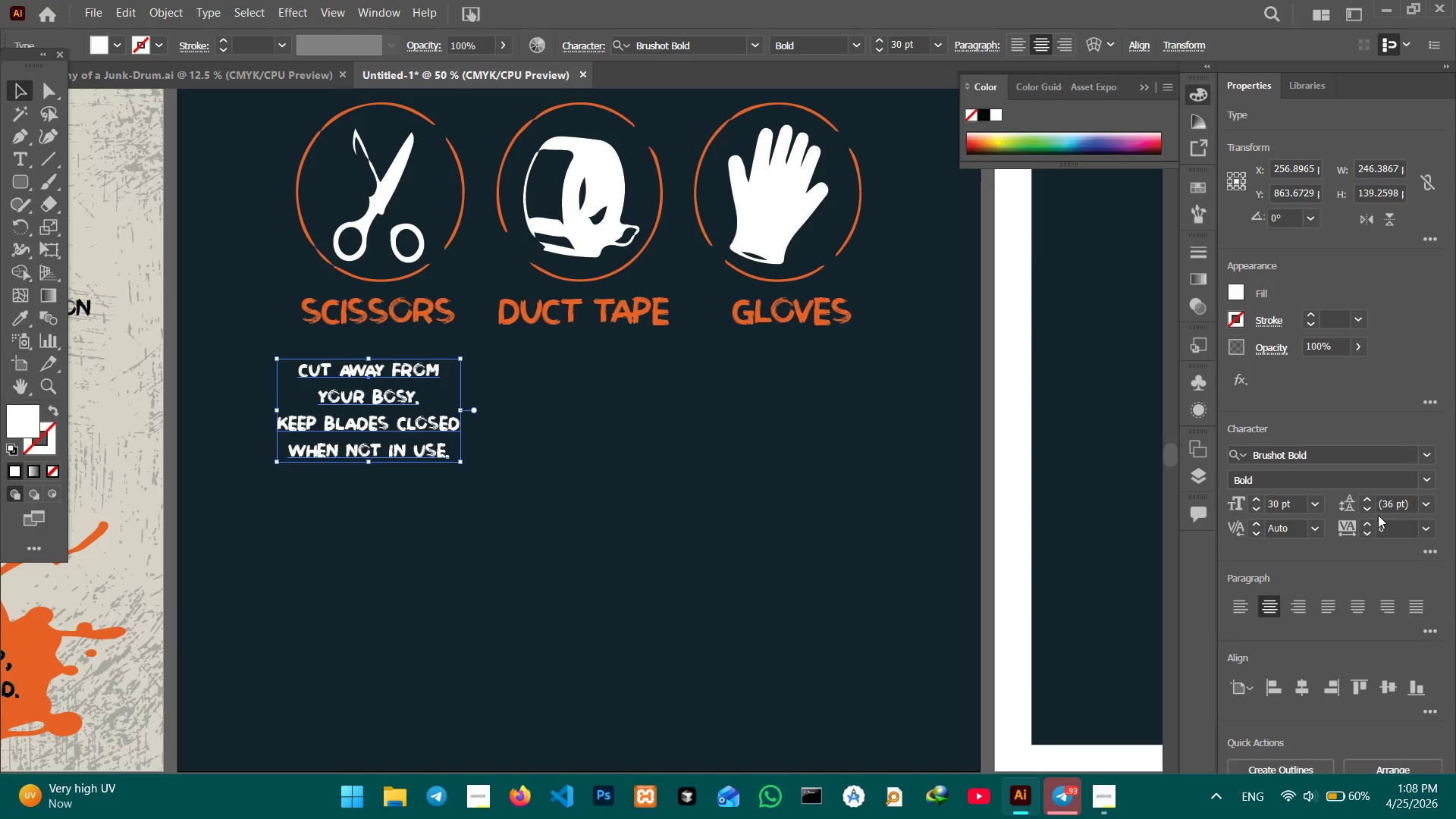 
left_click([1367, 511])
 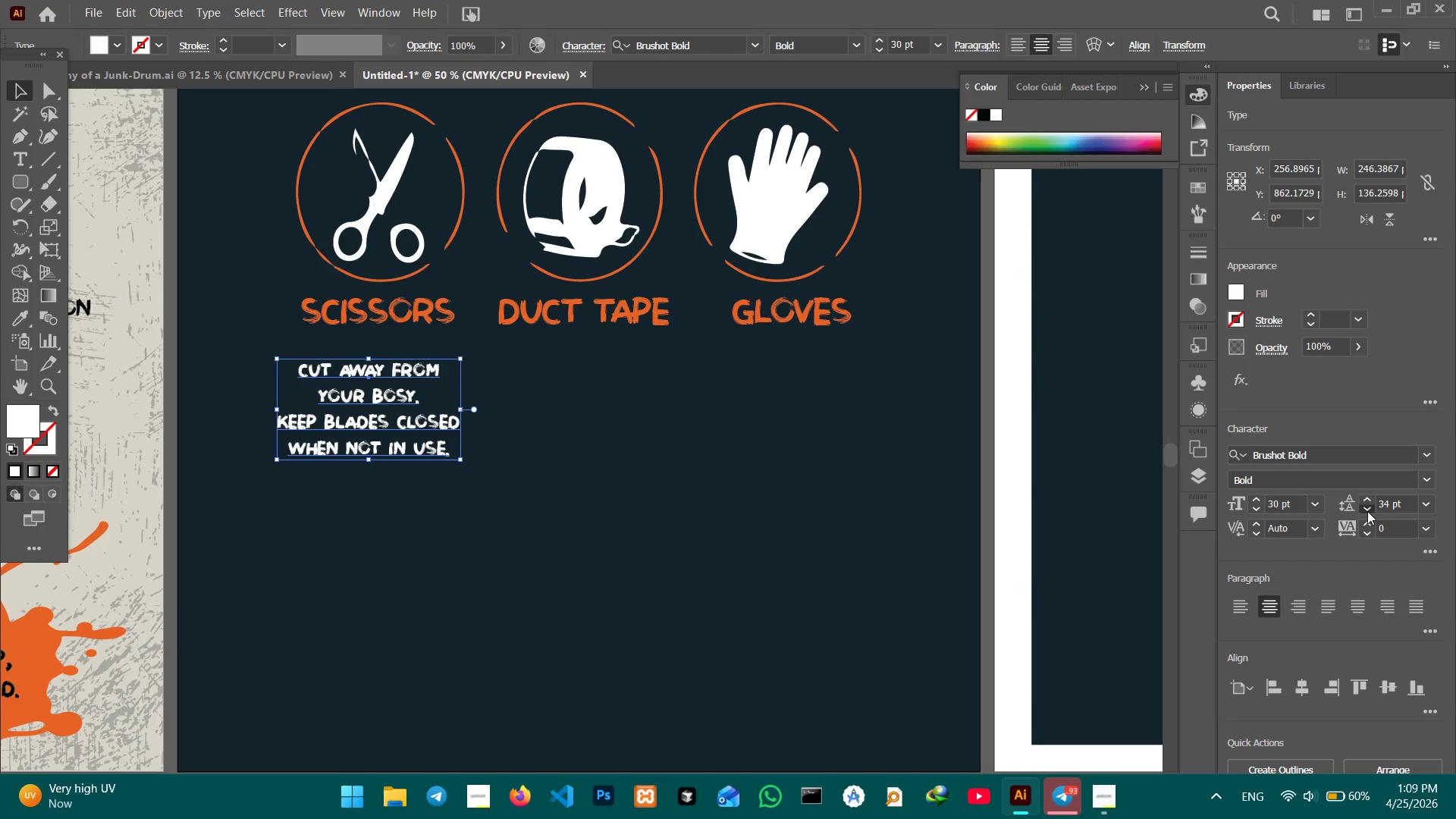 
double_click([1367, 511])
 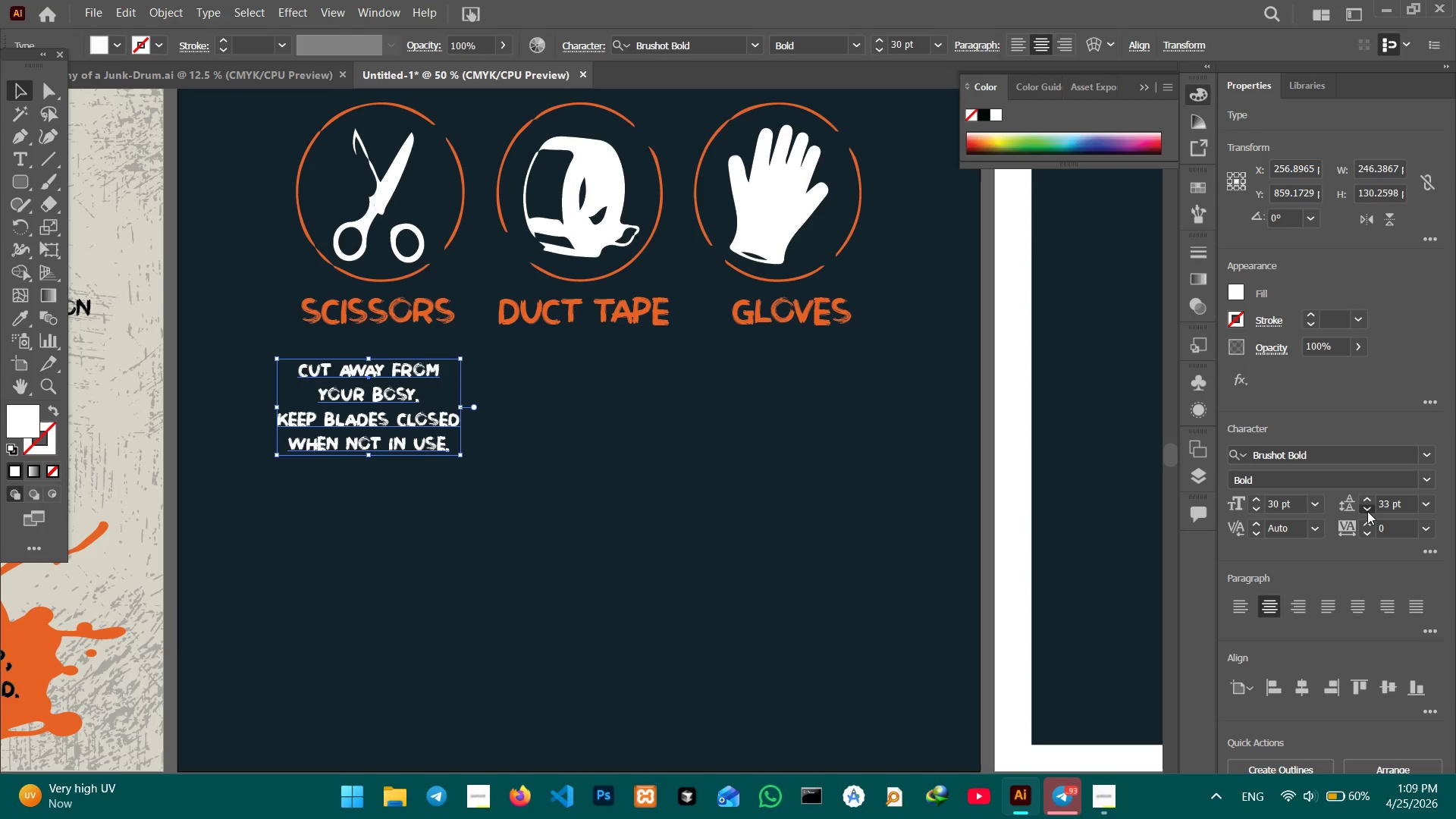 
double_click([1367, 511])
 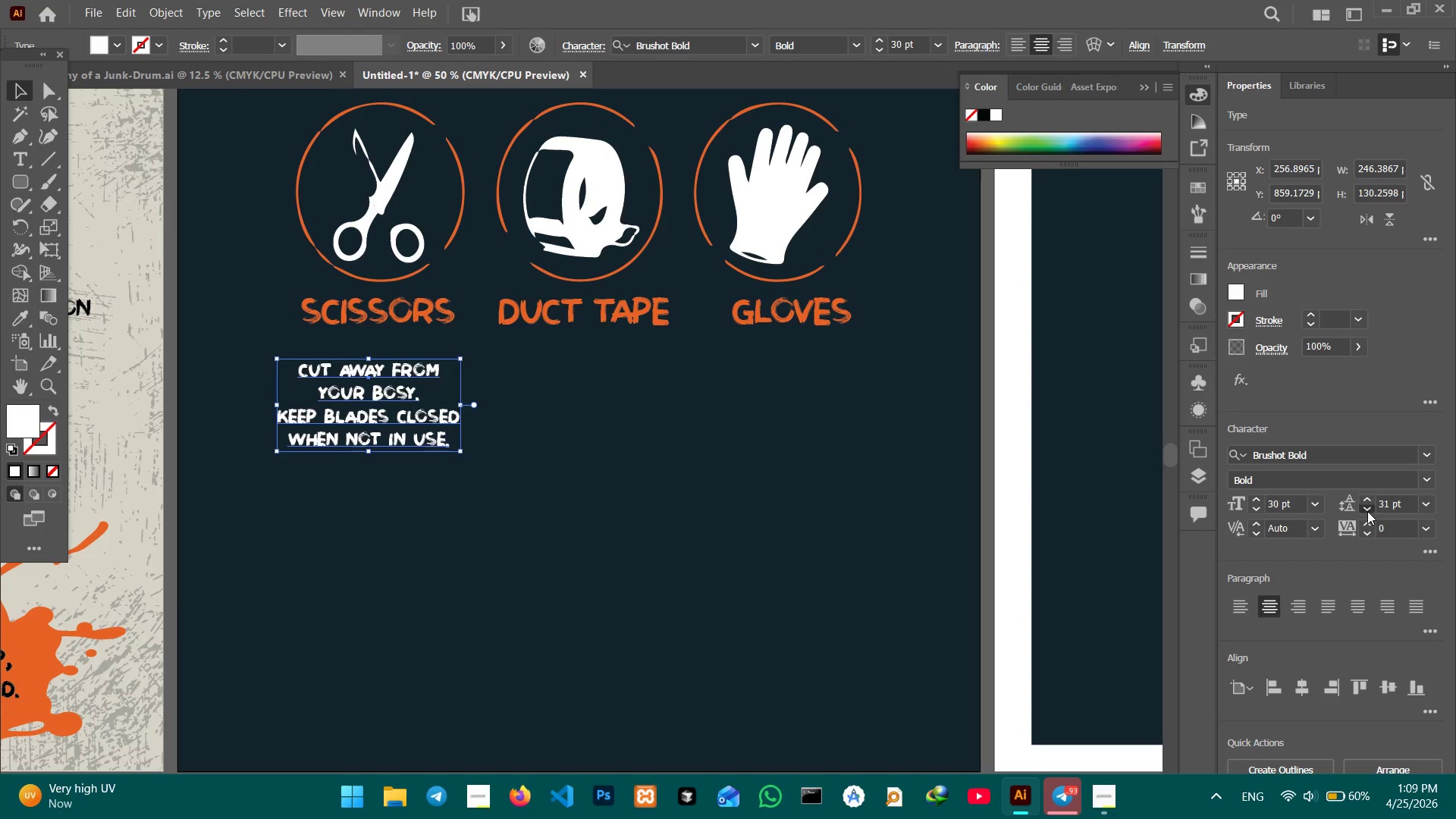 
triple_click([1367, 511])
 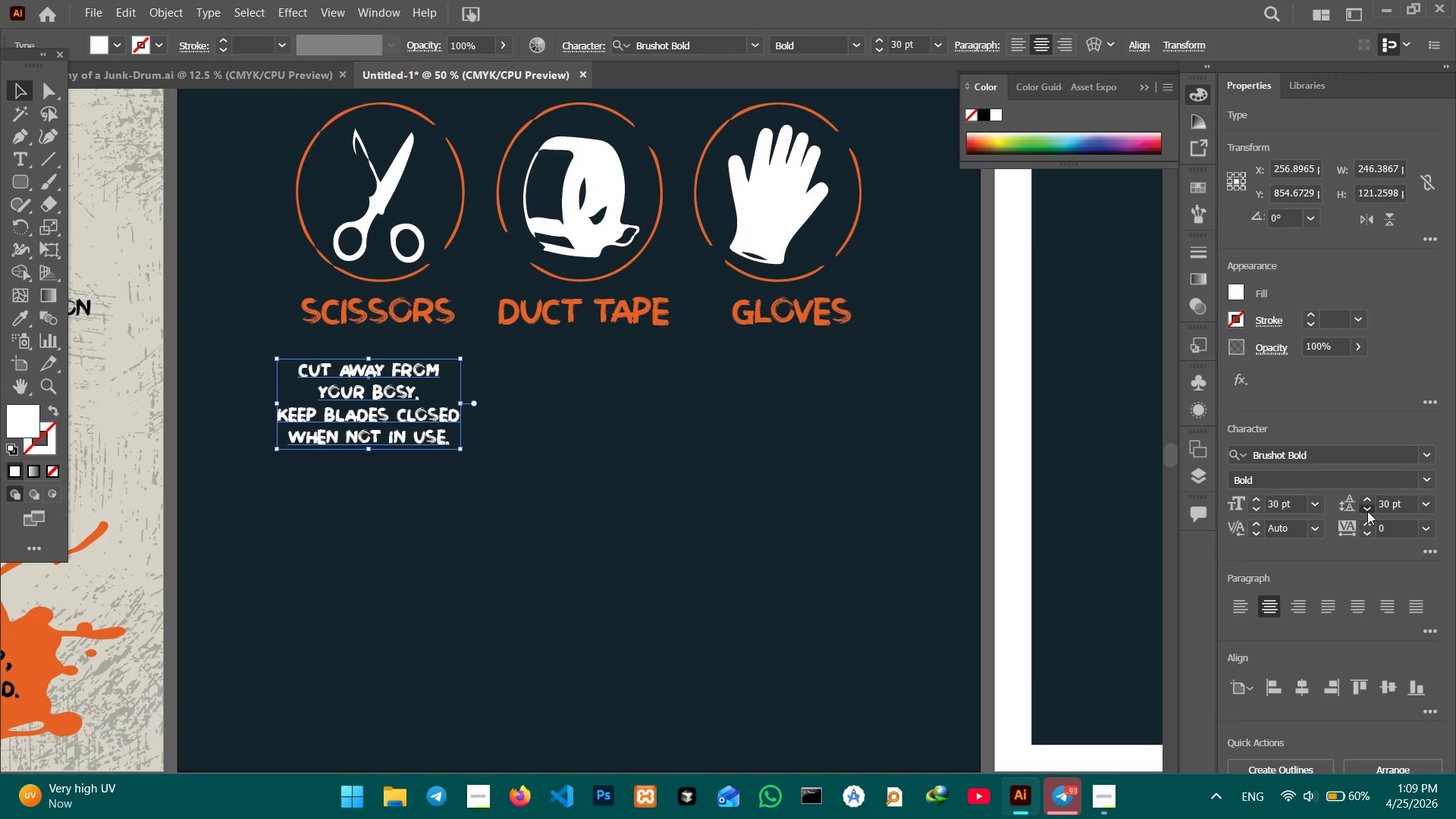 
triple_click([1367, 511])
 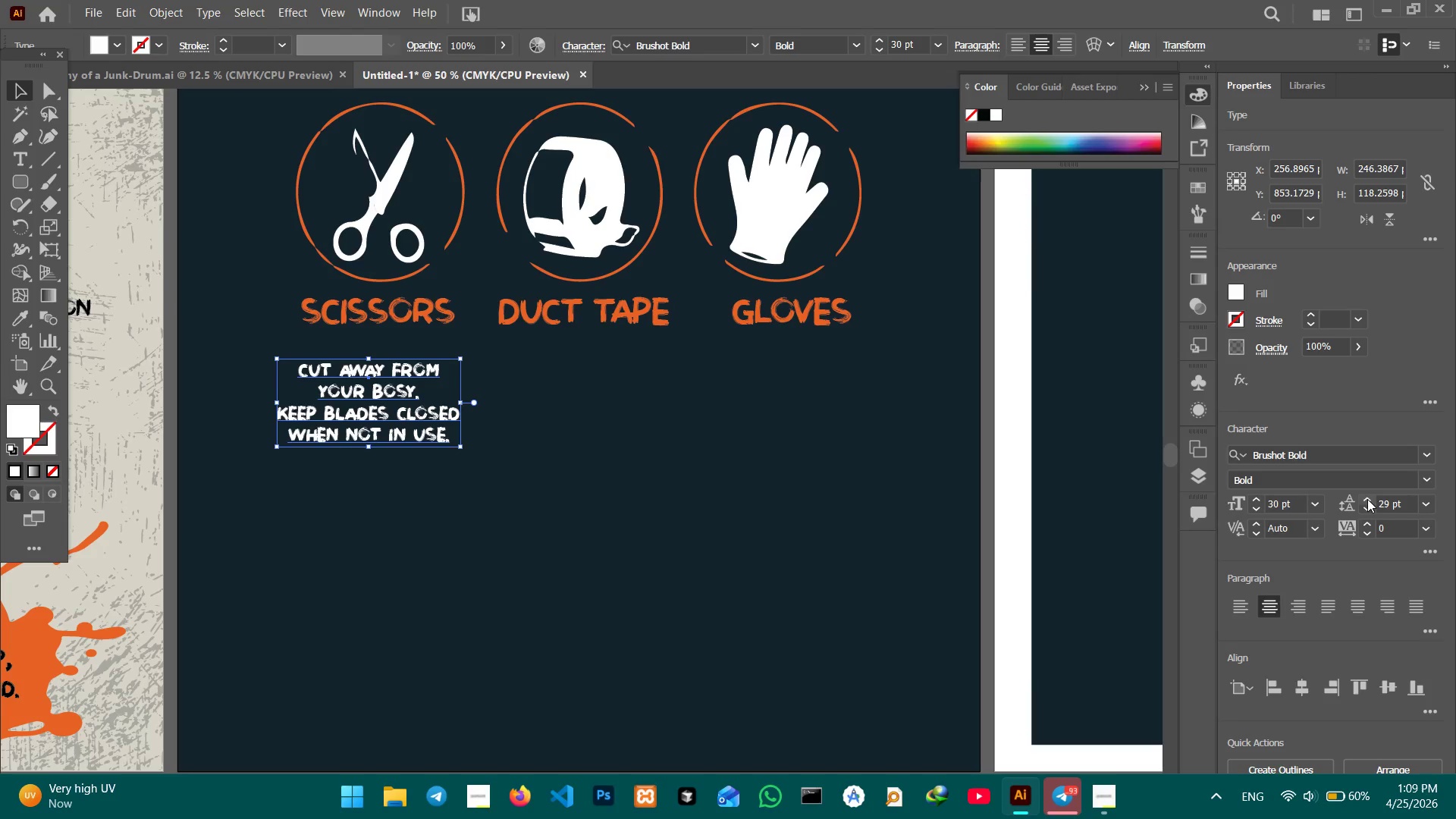 
left_click([1367, 499])
 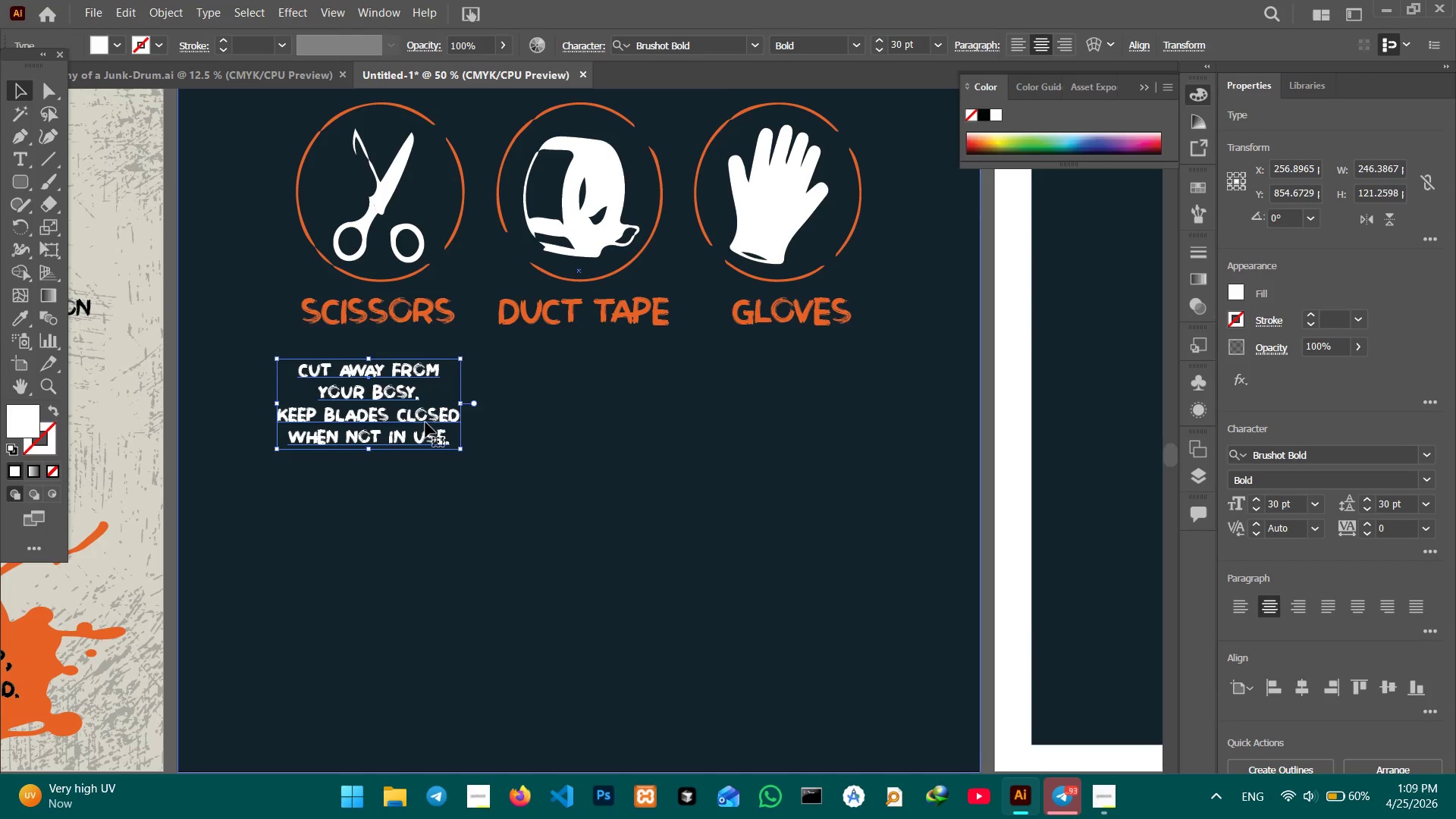 
key(Control+C)
 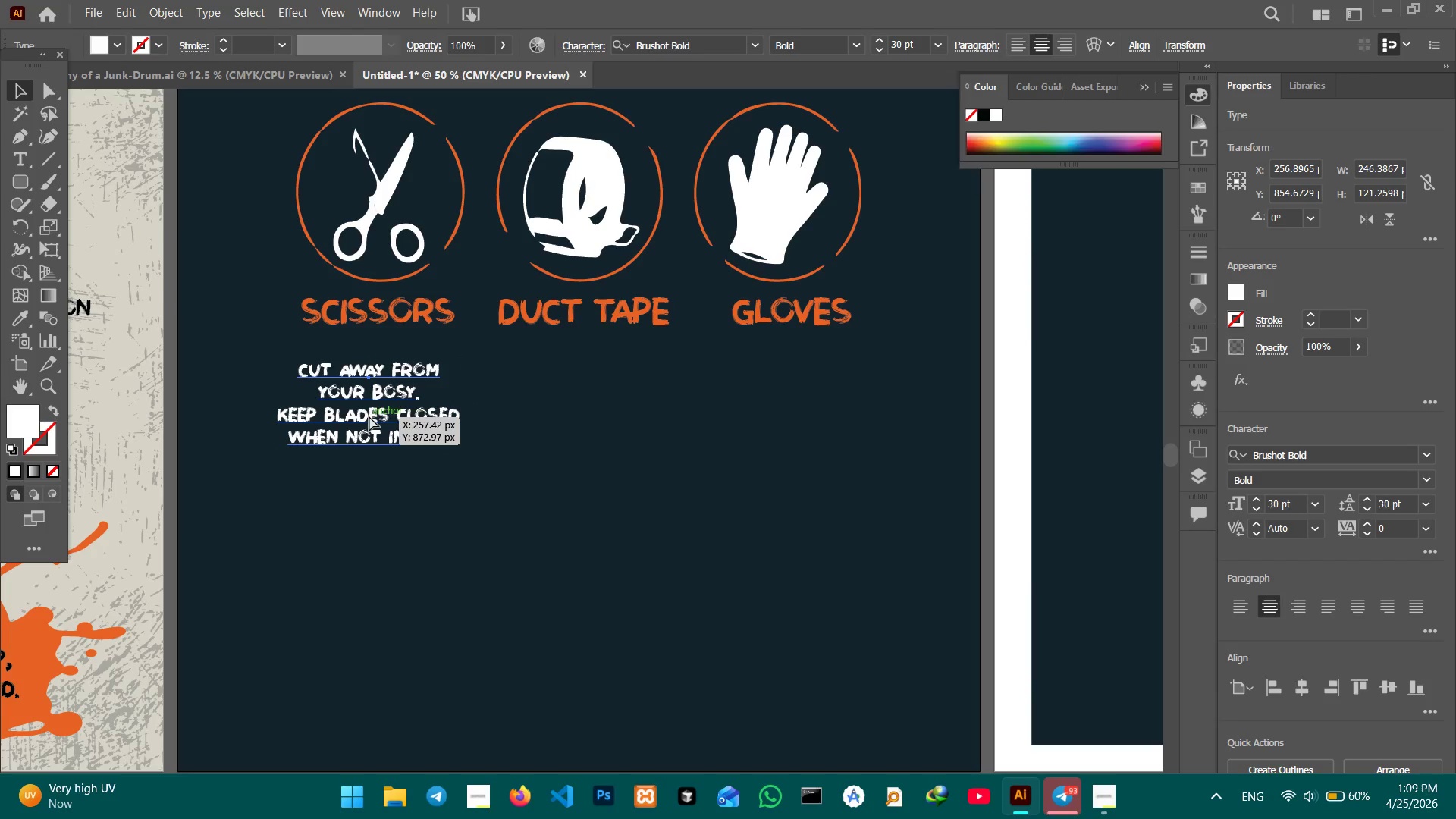 
key(Control+V)
 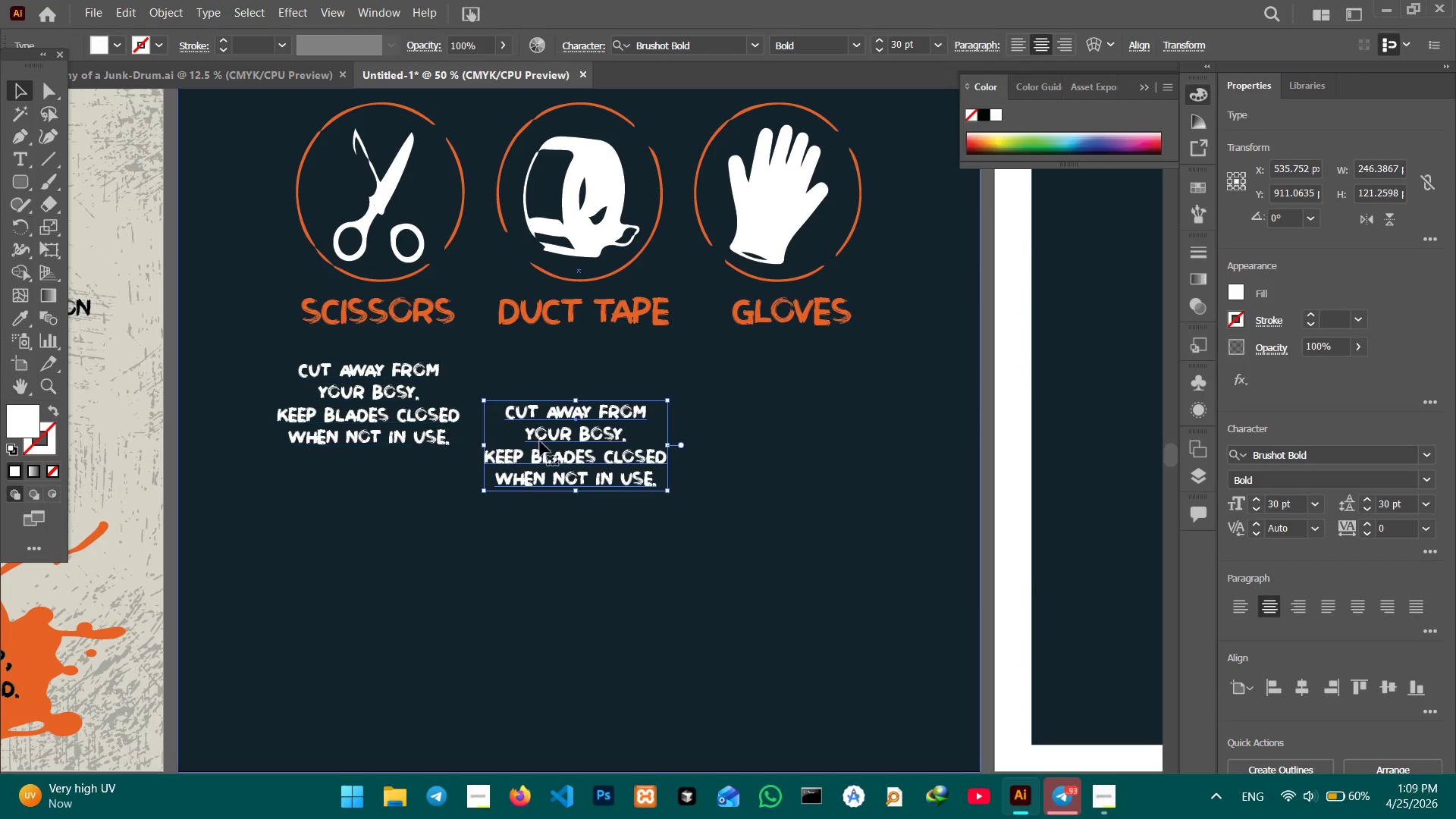 
left_click_drag(start_coordinate=[569, 463], to_coordinate=[573, 424])
 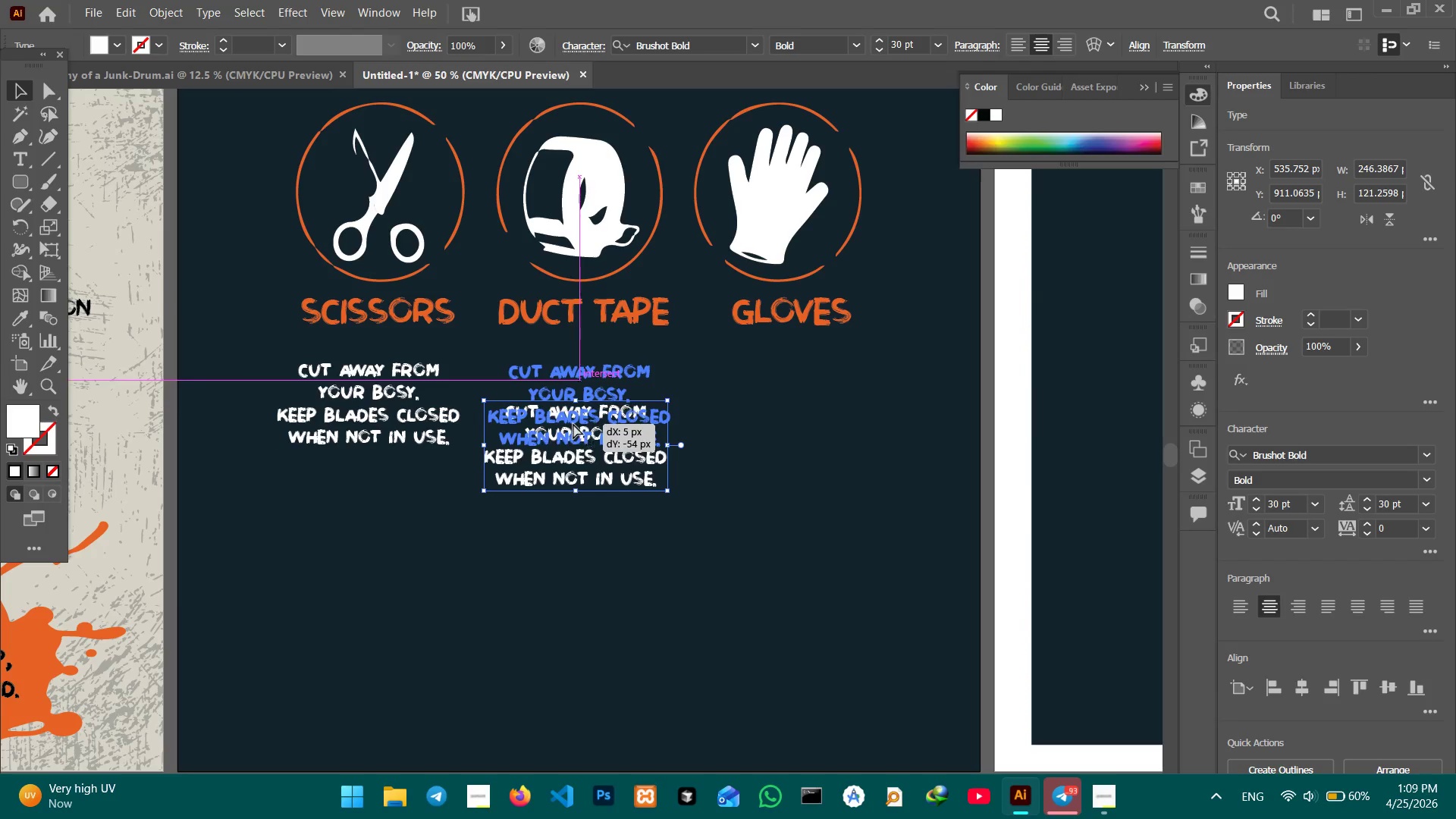 
key(Control+V)
 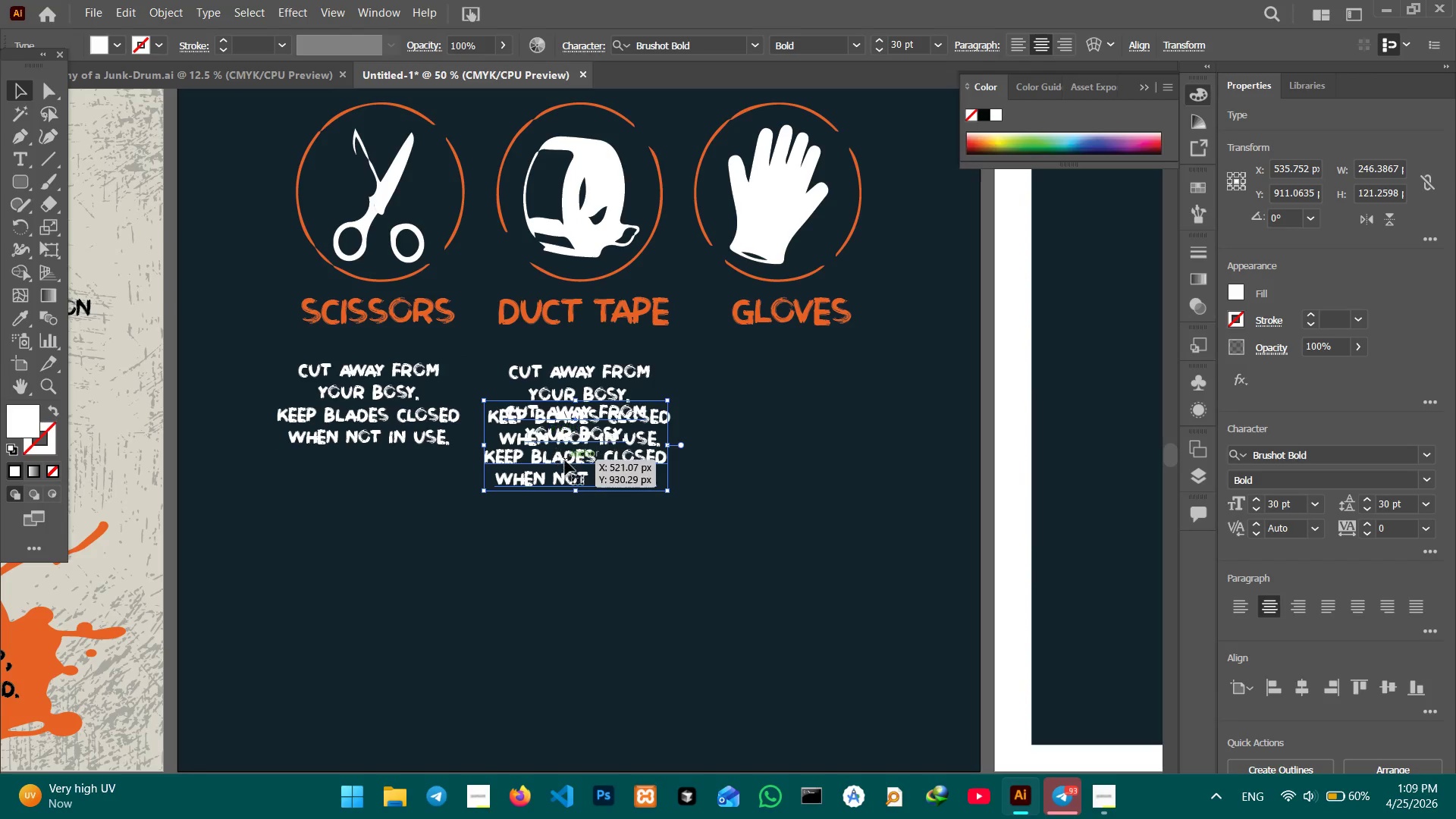 
left_click_drag(start_coordinate=[566, 461], to_coordinate=[786, 425])
 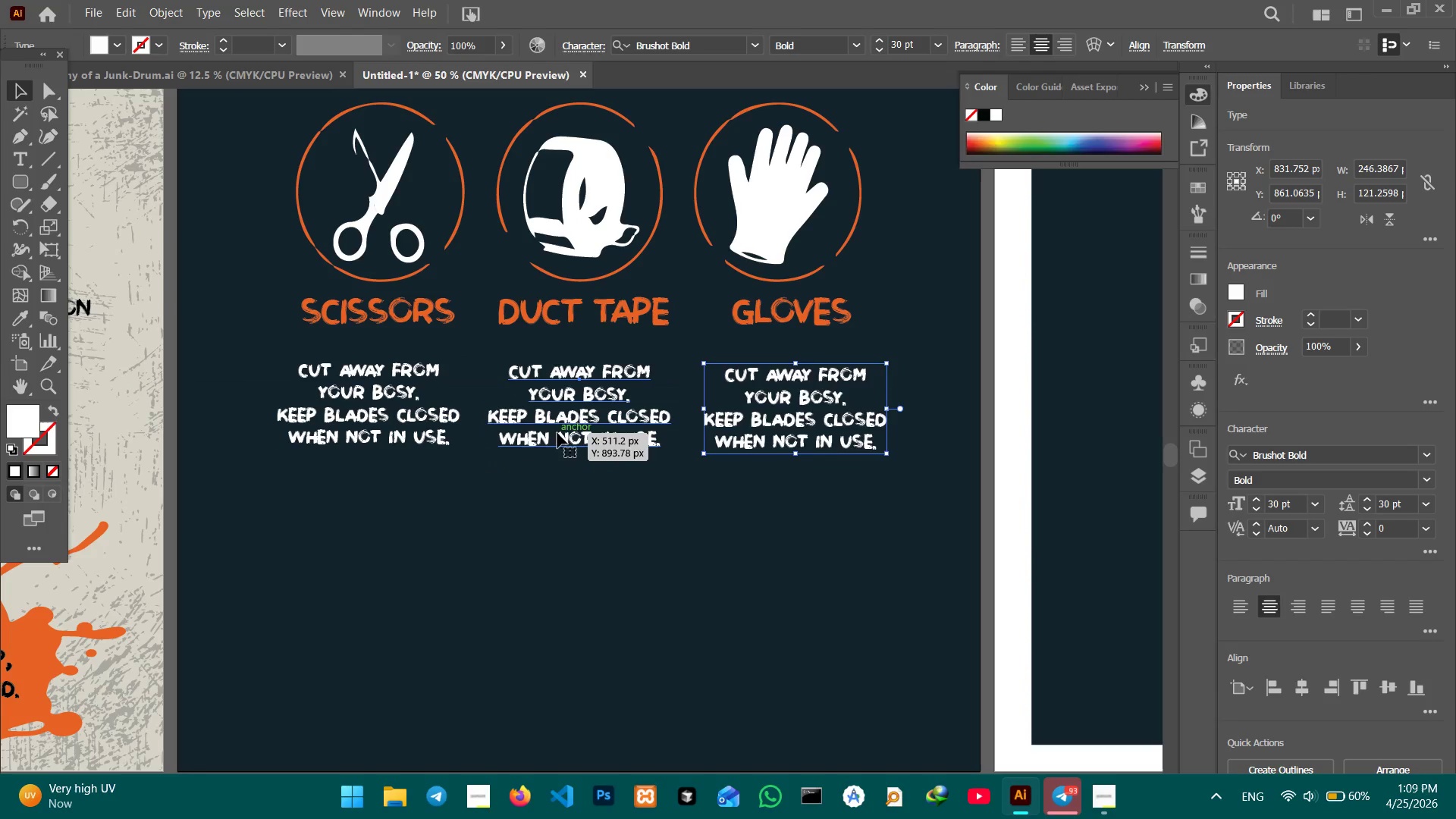 
double_click([557, 433])
 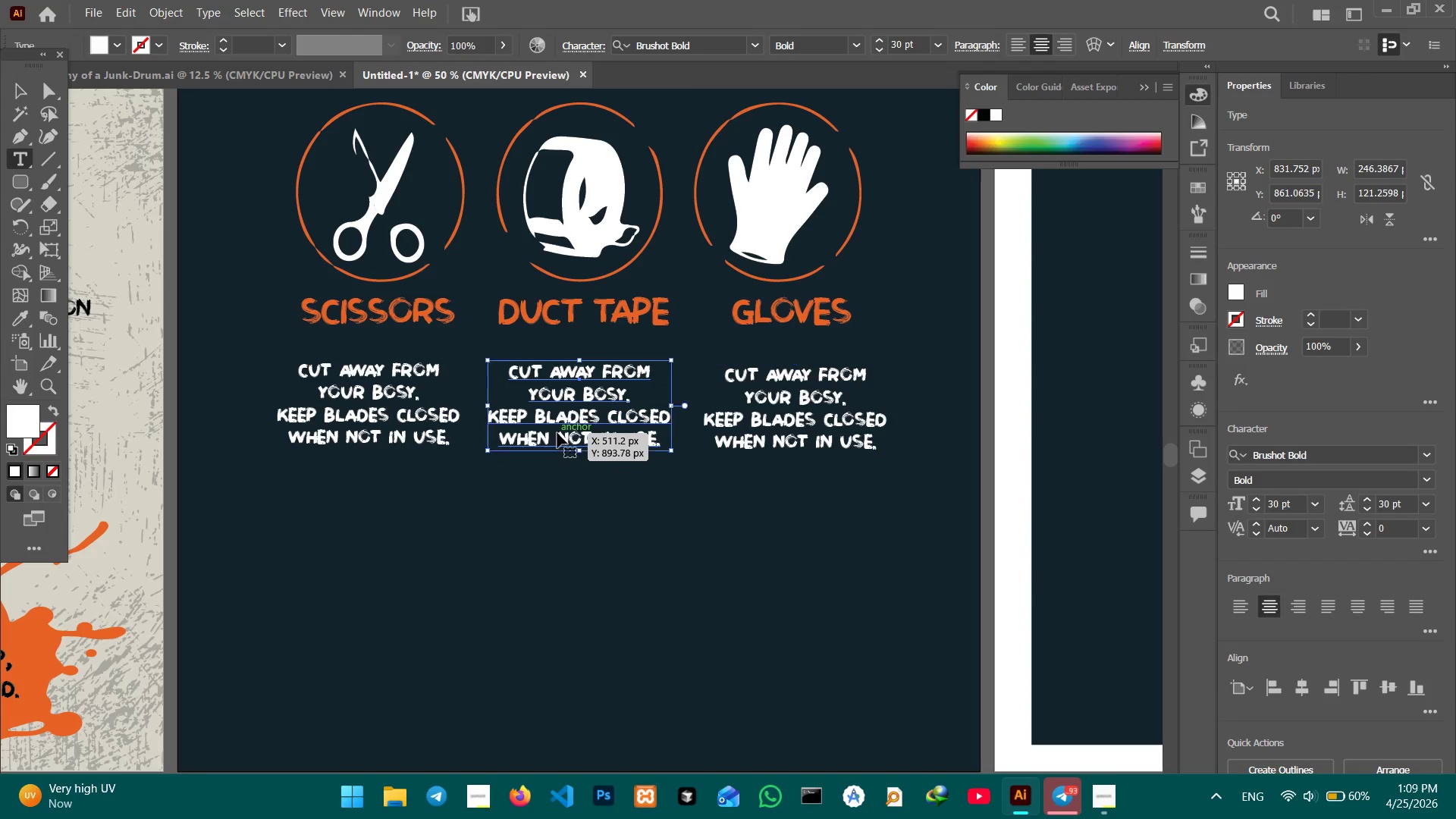 
triple_click([557, 433])
 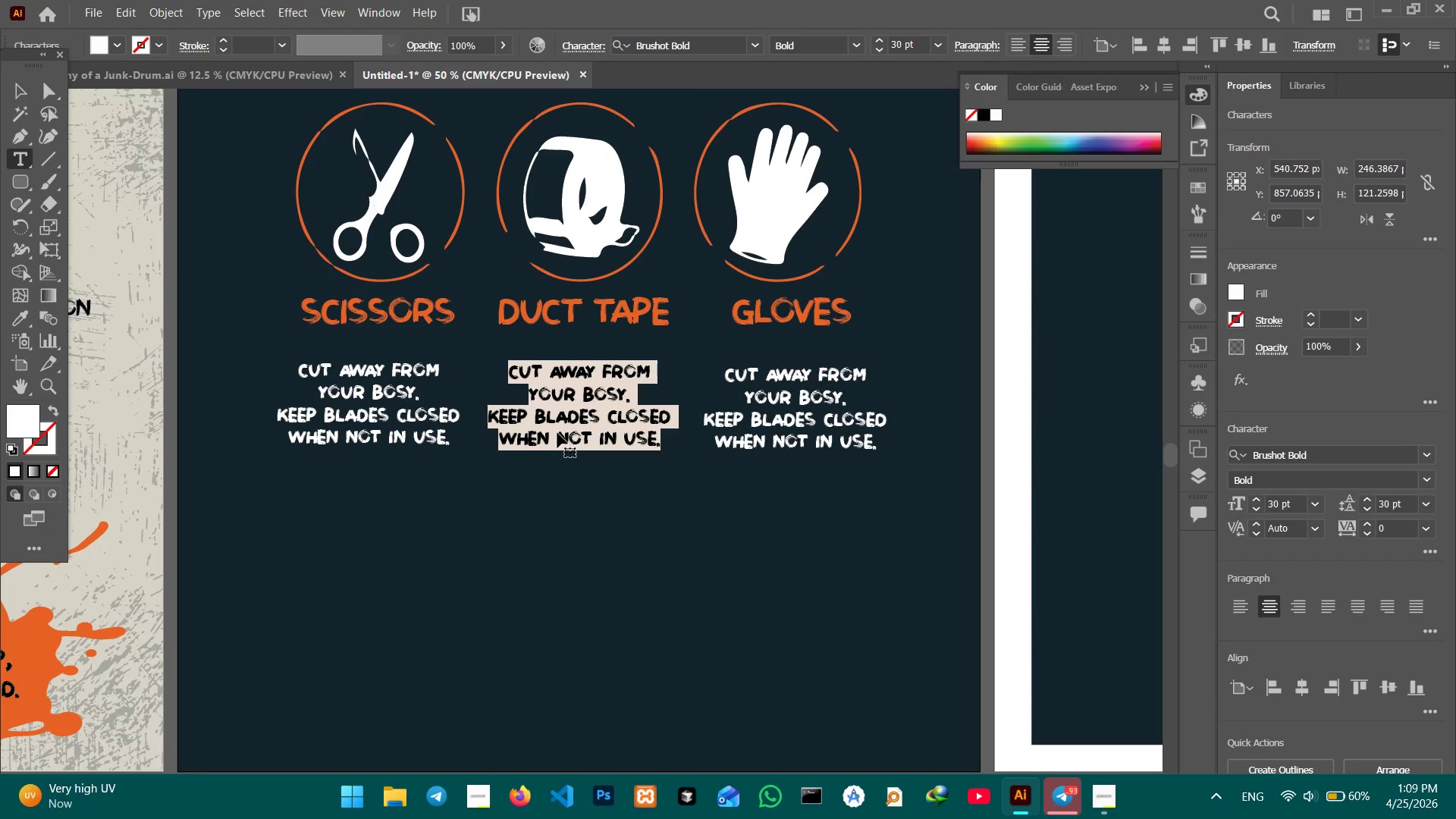 
type(tear care)
 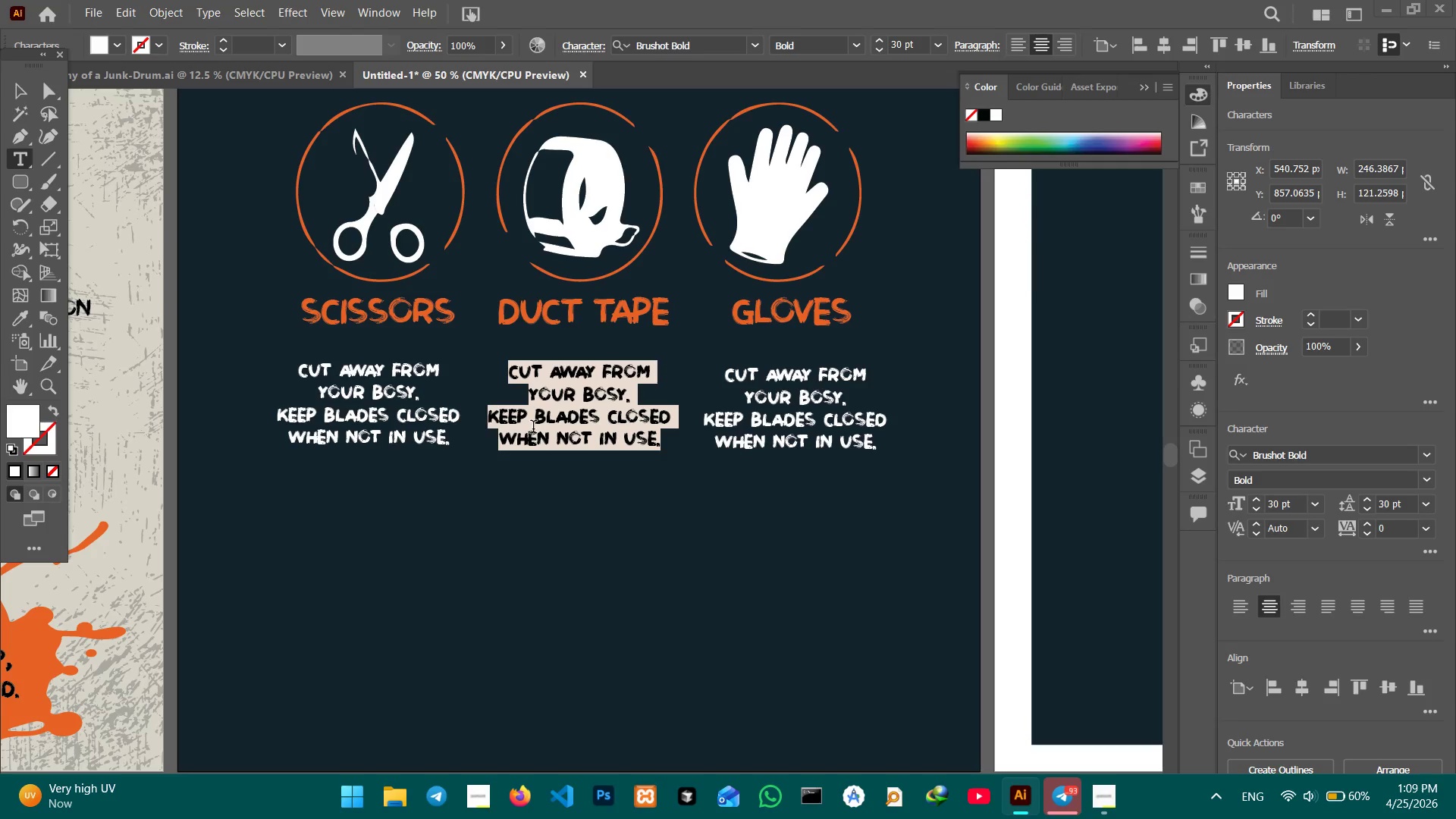 
left_click([549, 384])
 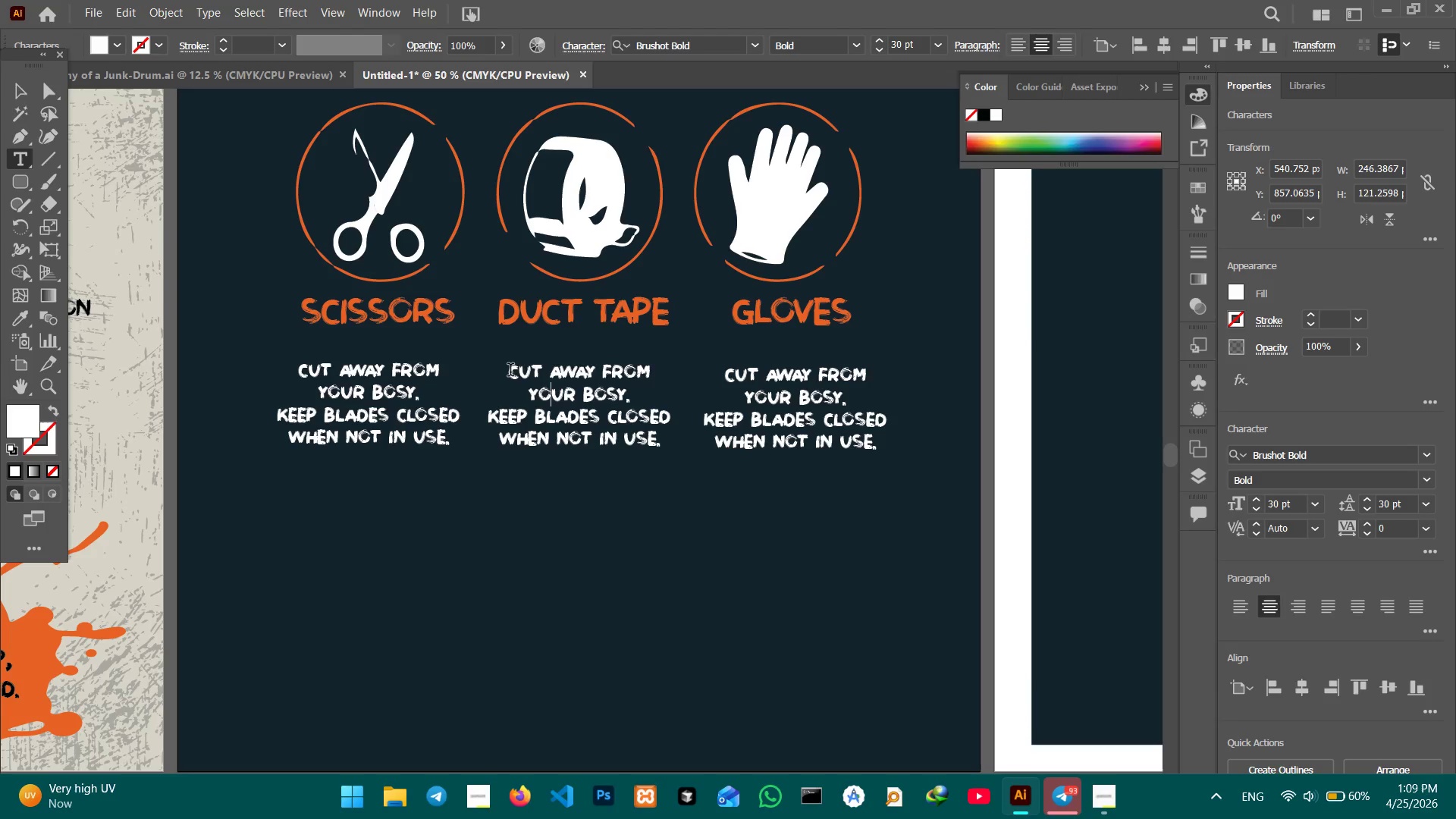 
left_click_drag(start_coordinate=[510, 372], to_coordinate=[661, 443])
 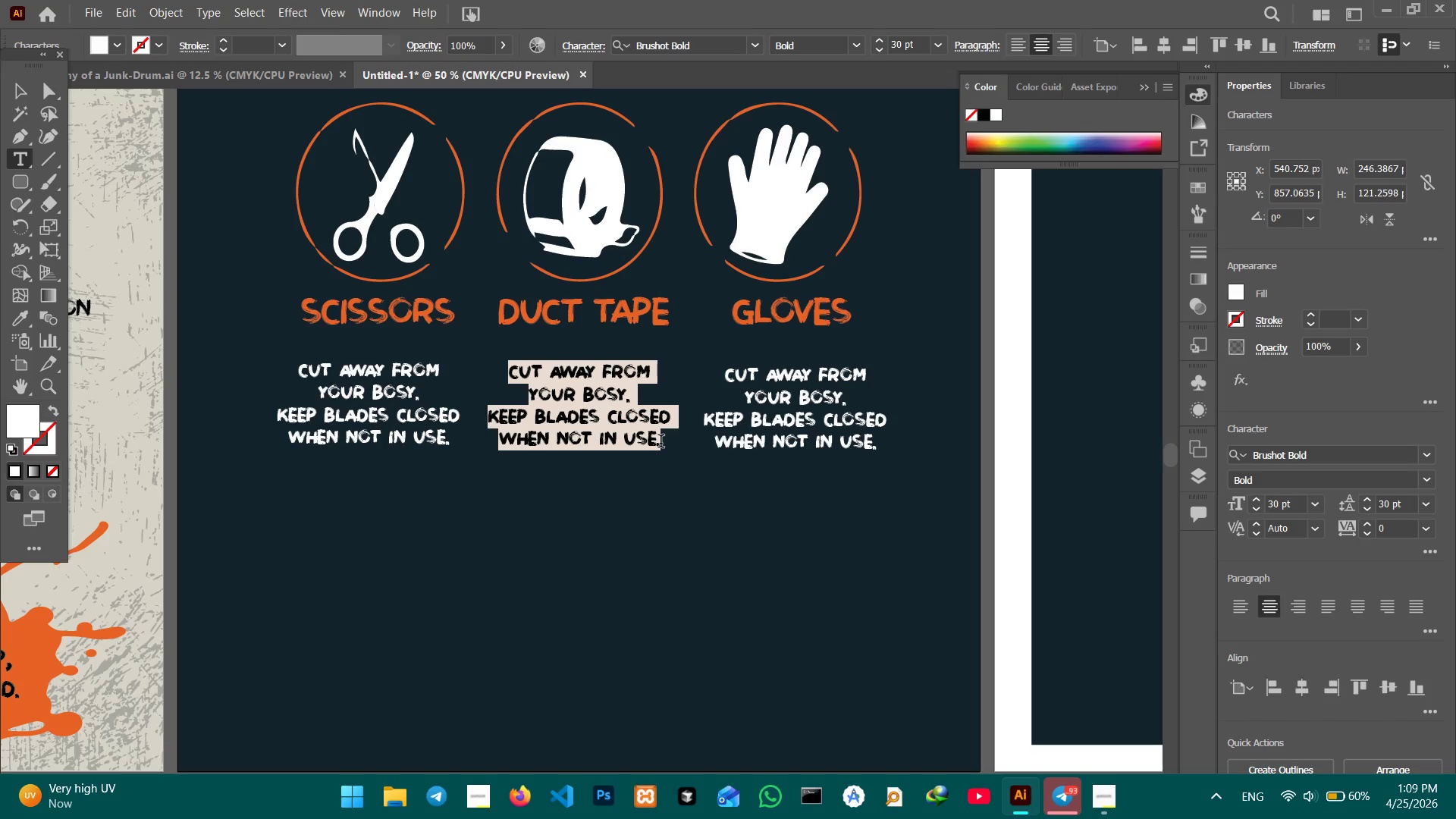 
type(tear carefully )
 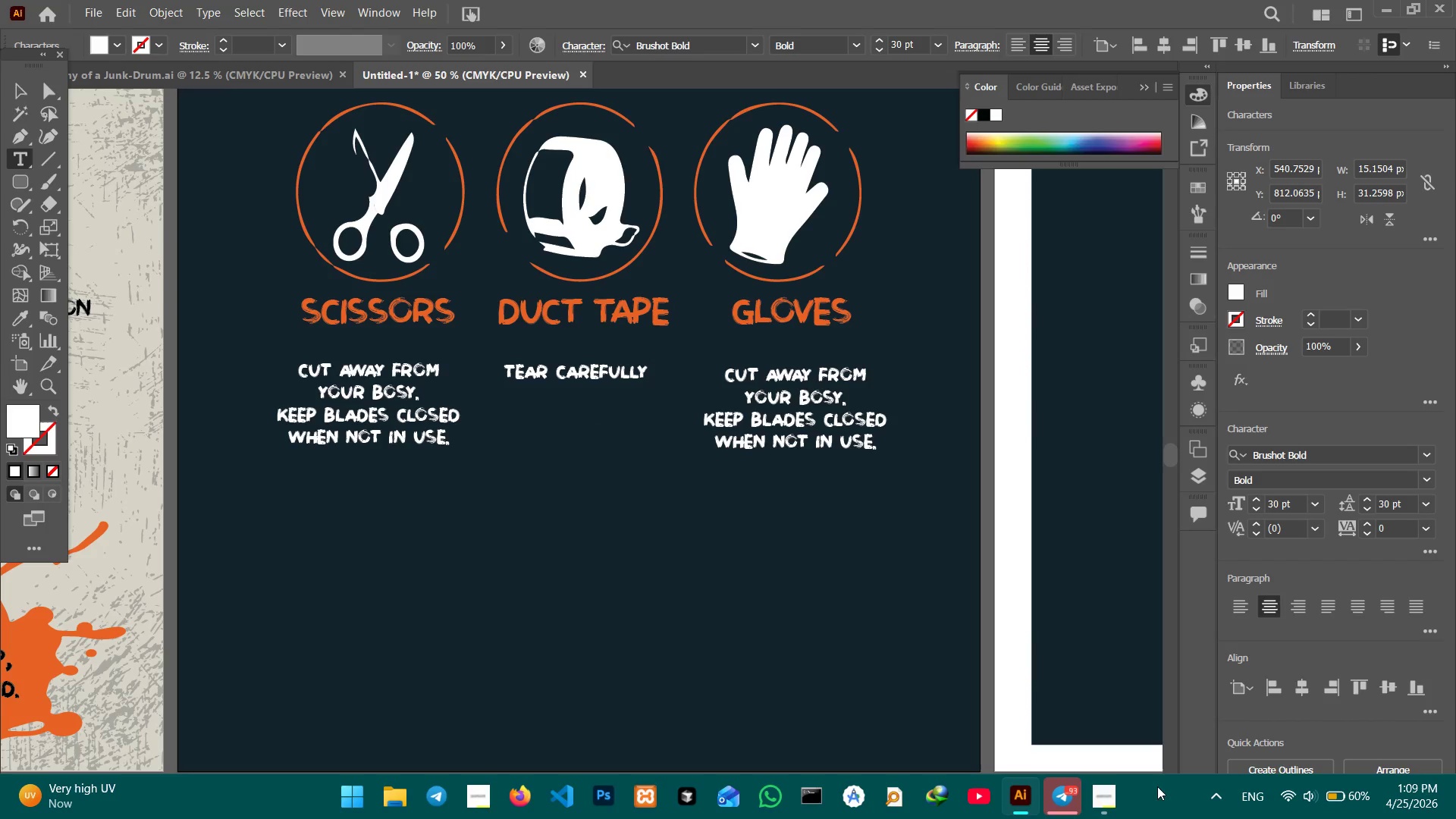 
left_click([1106, 808])